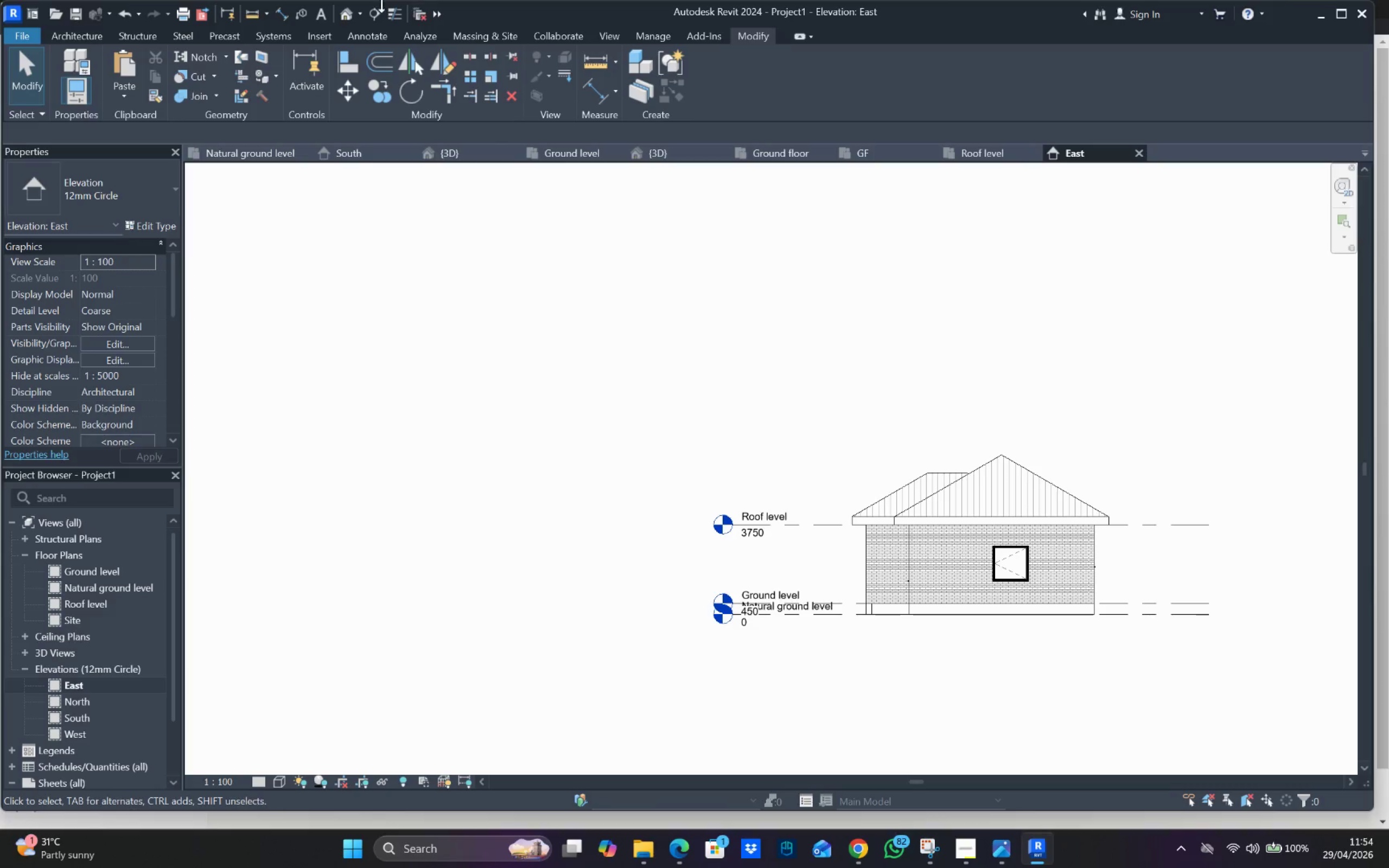 
left_click([354, 10])
 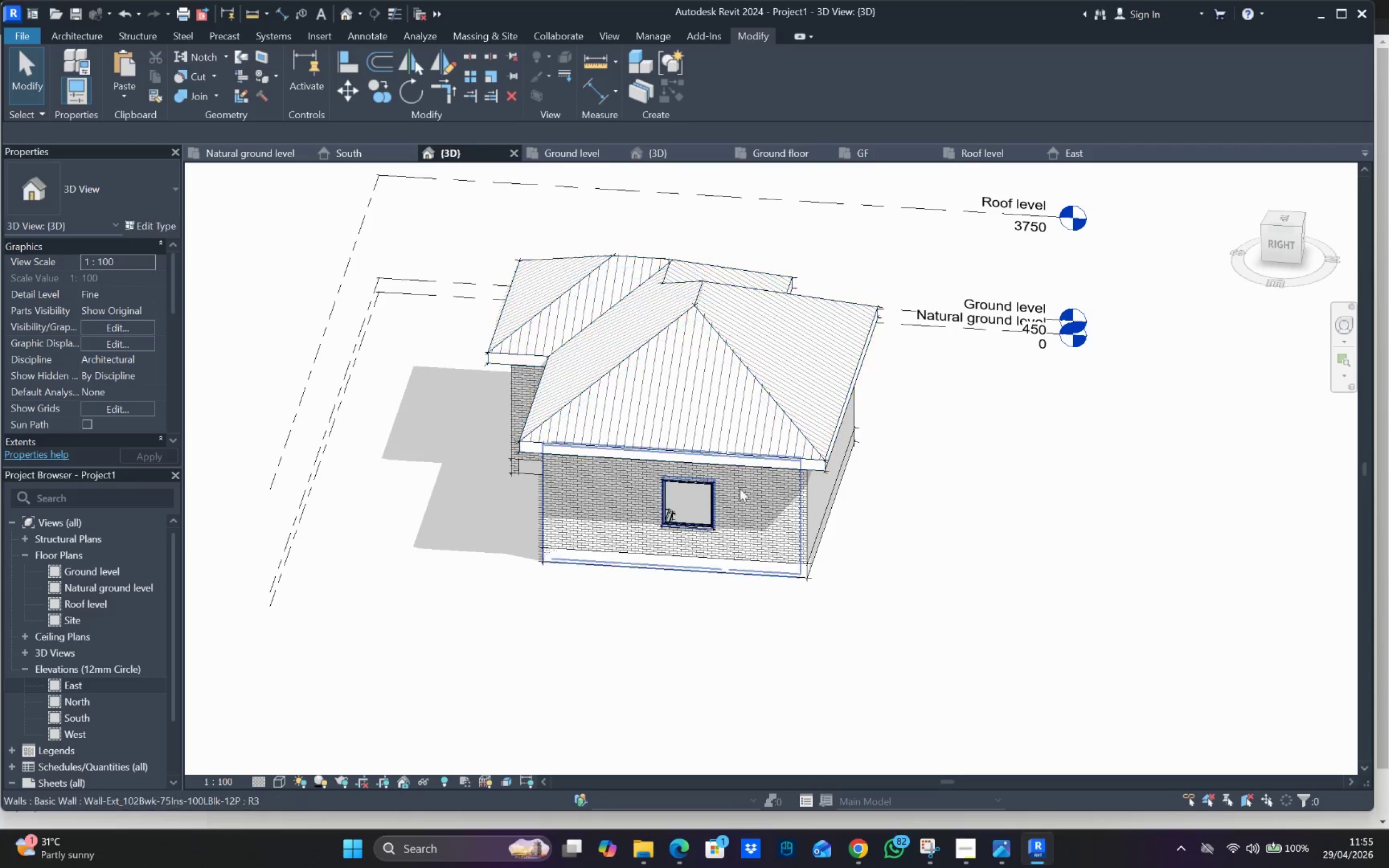 
hold_key(key=ShiftLeft, duration=1.33)
 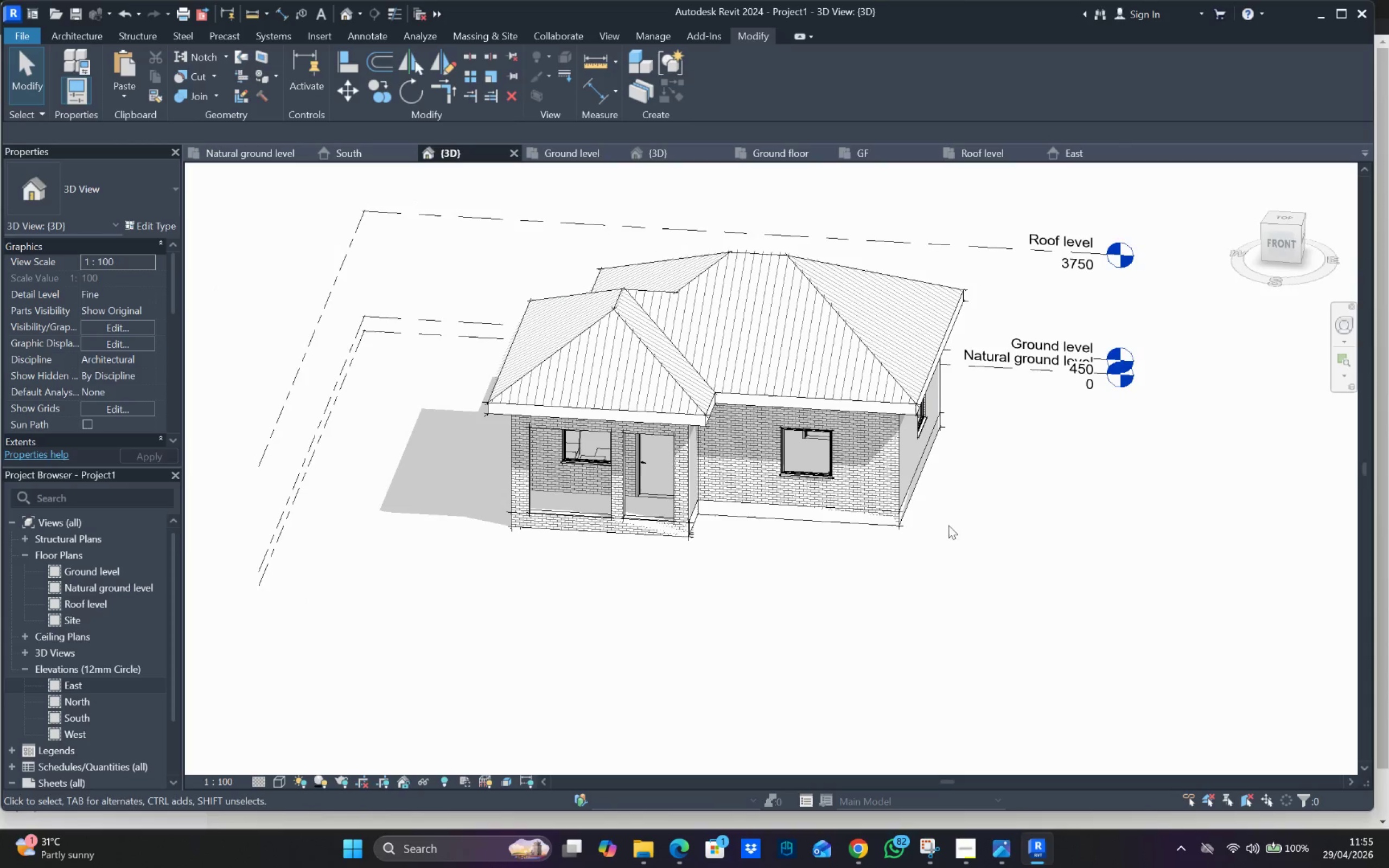 
hold_key(key=ShiftLeft, duration=1.08)
 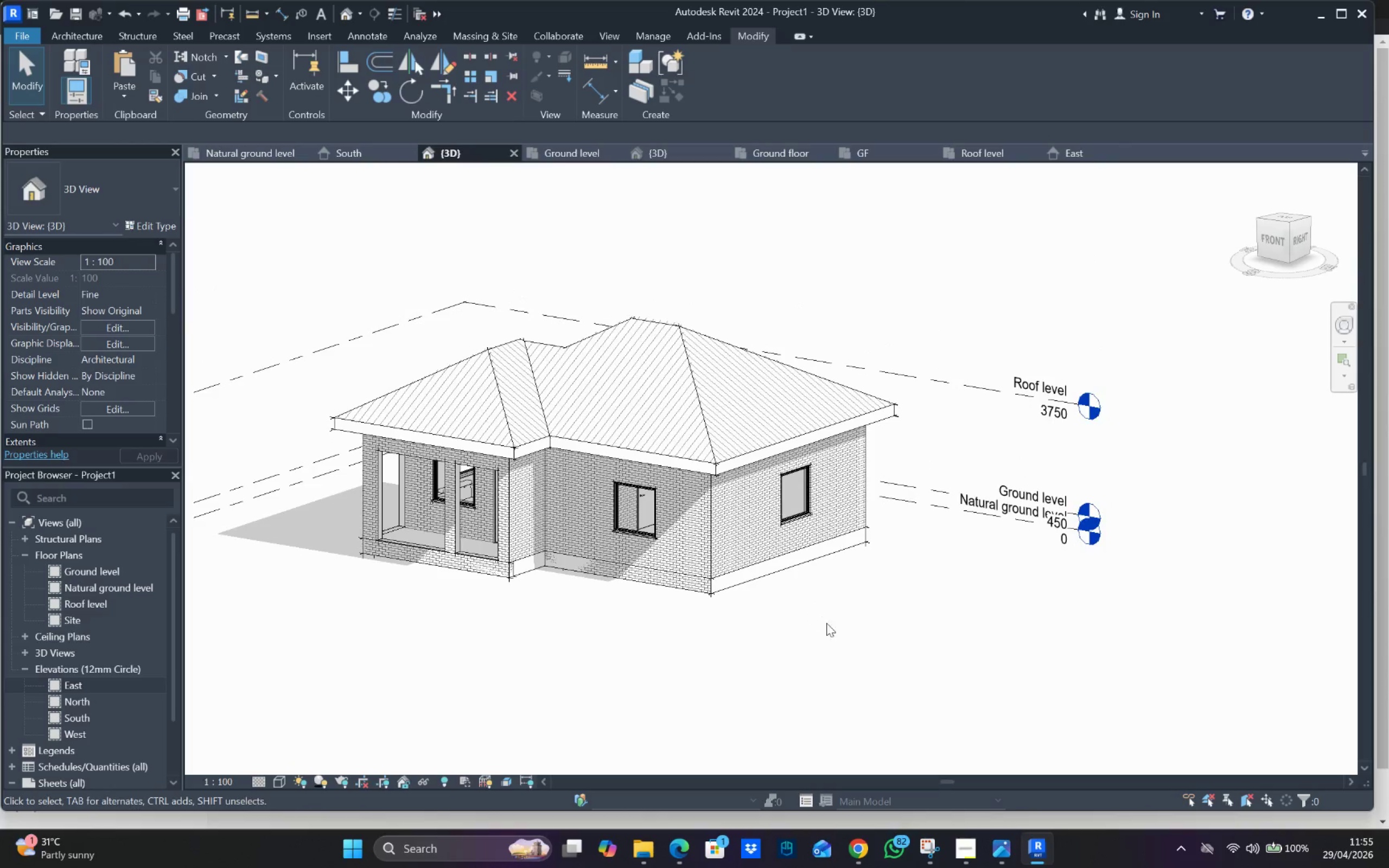 
key(Shift+ShiftLeft)
 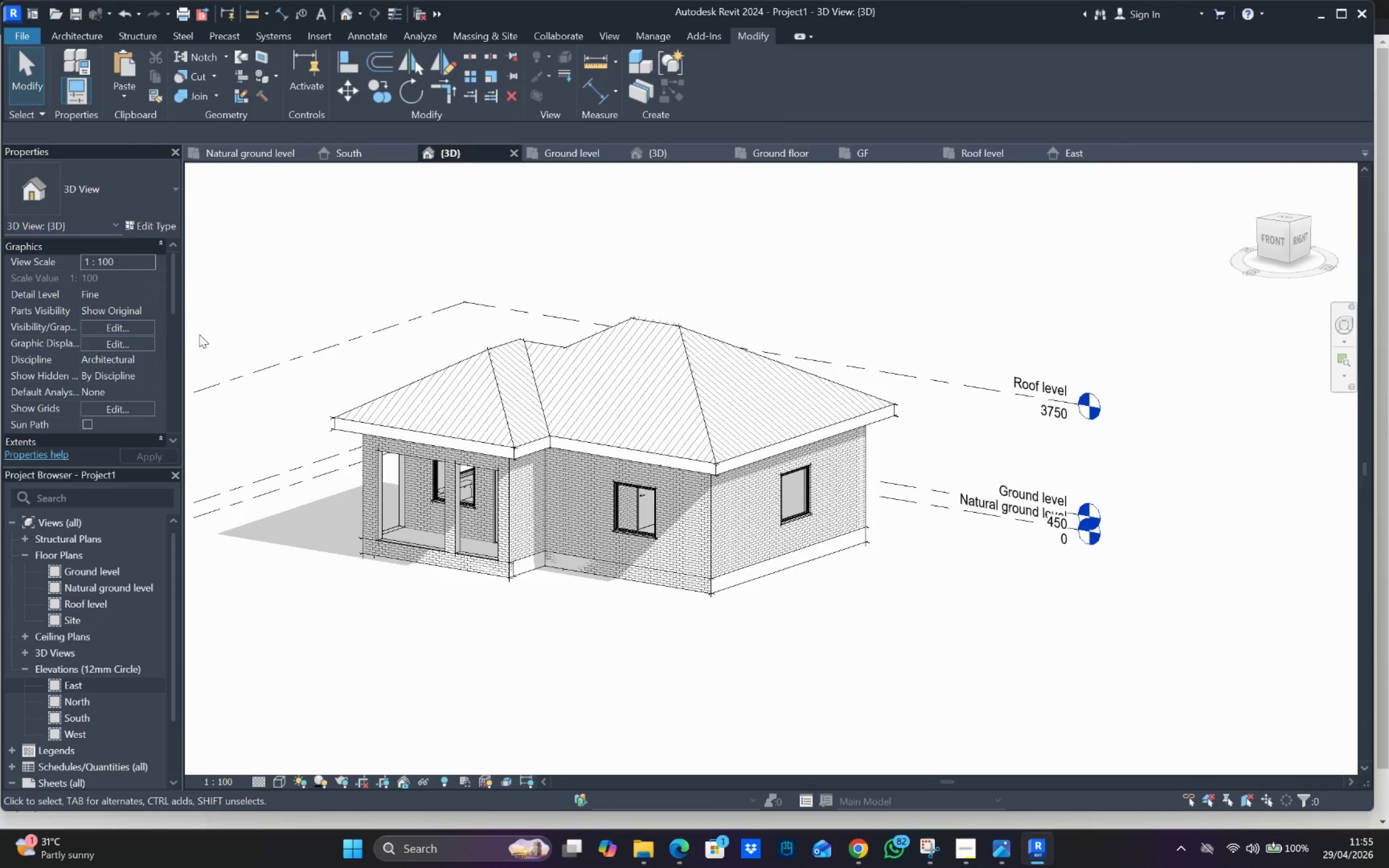 
scroll: coordinate [98, 368], scroll_direction: down, amount: 2.0
 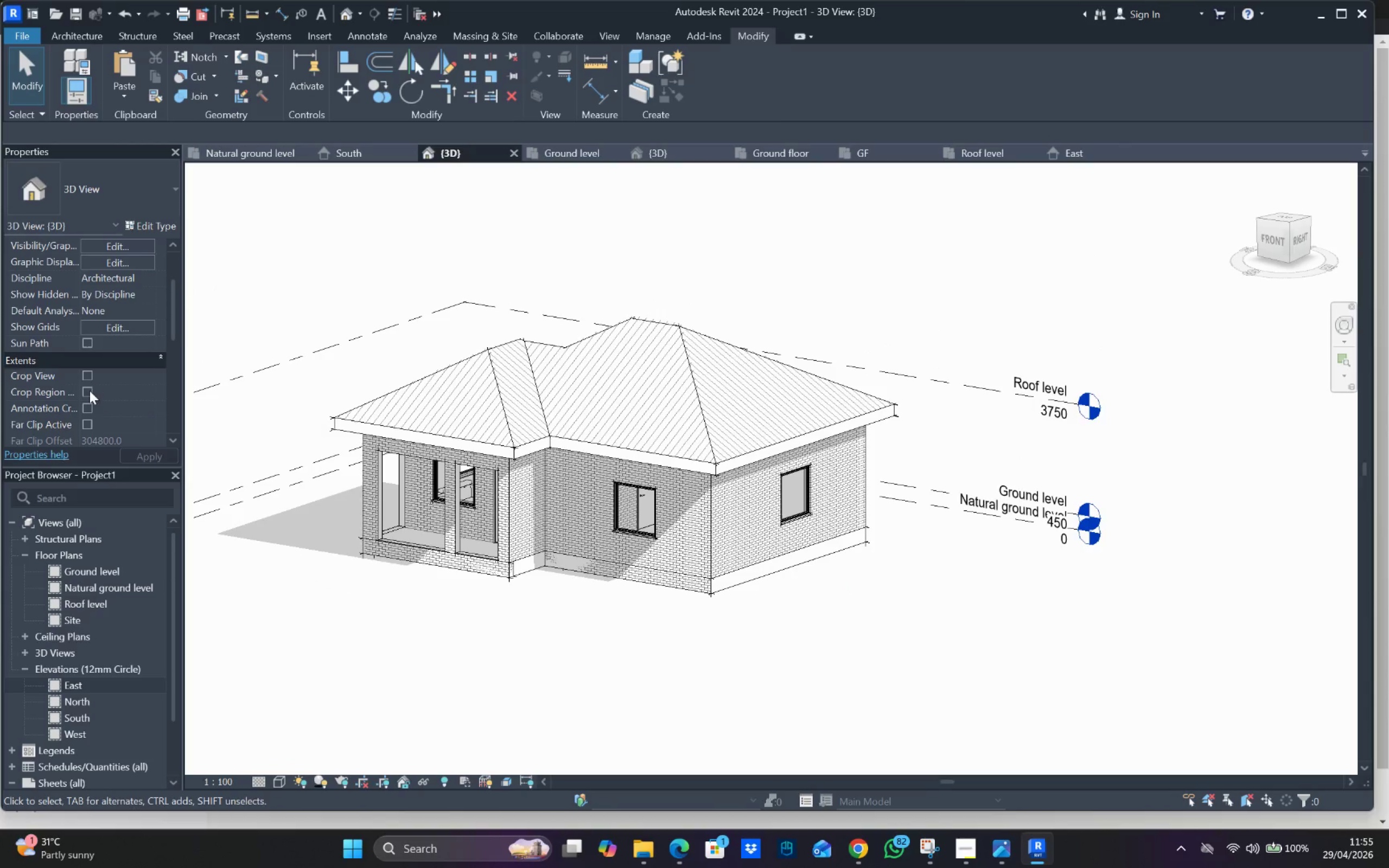 
left_click([90, 391])
 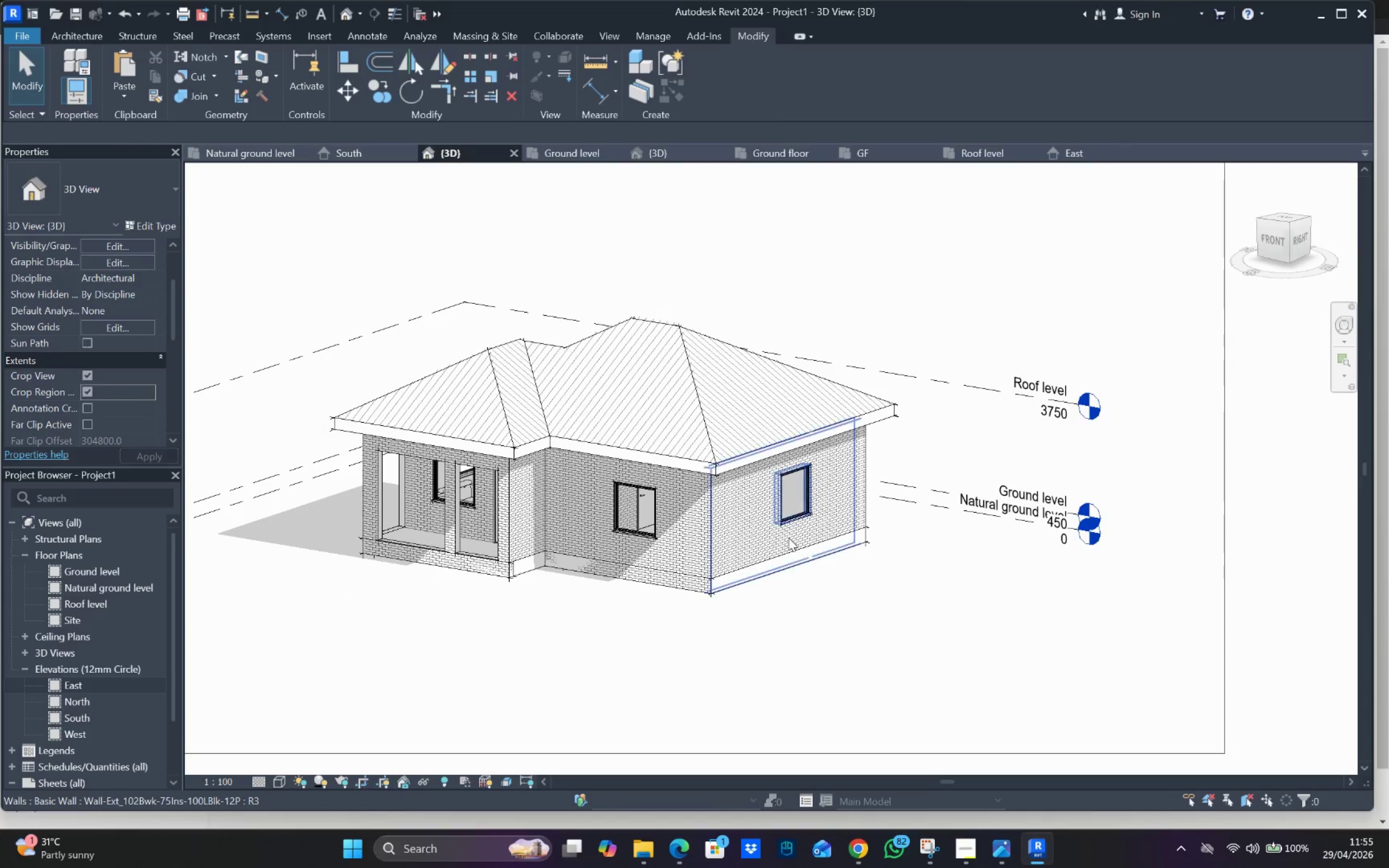 
scroll: coordinate [792, 538], scroll_direction: down, amount: 5.0
 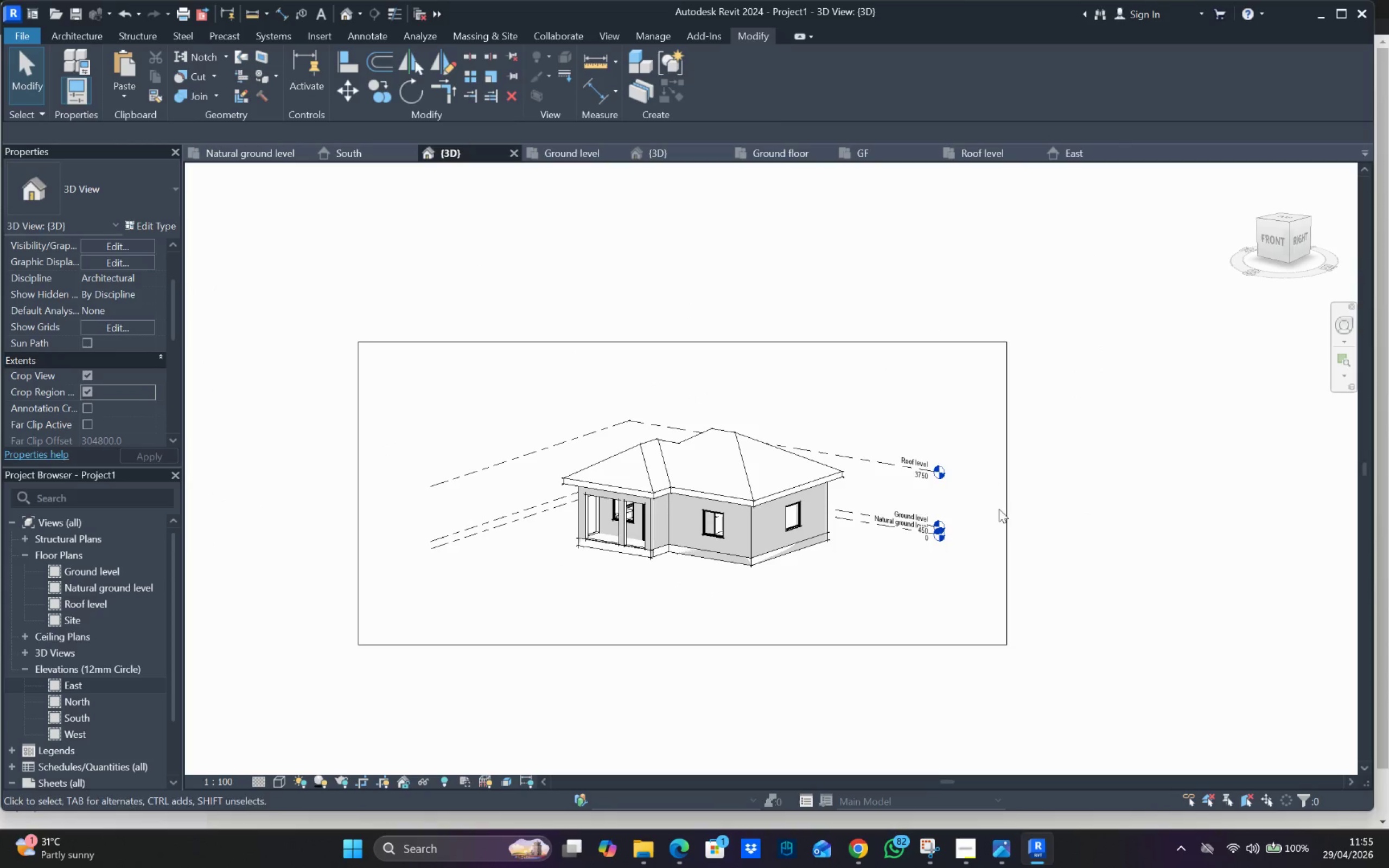 
left_click([1005, 492])
 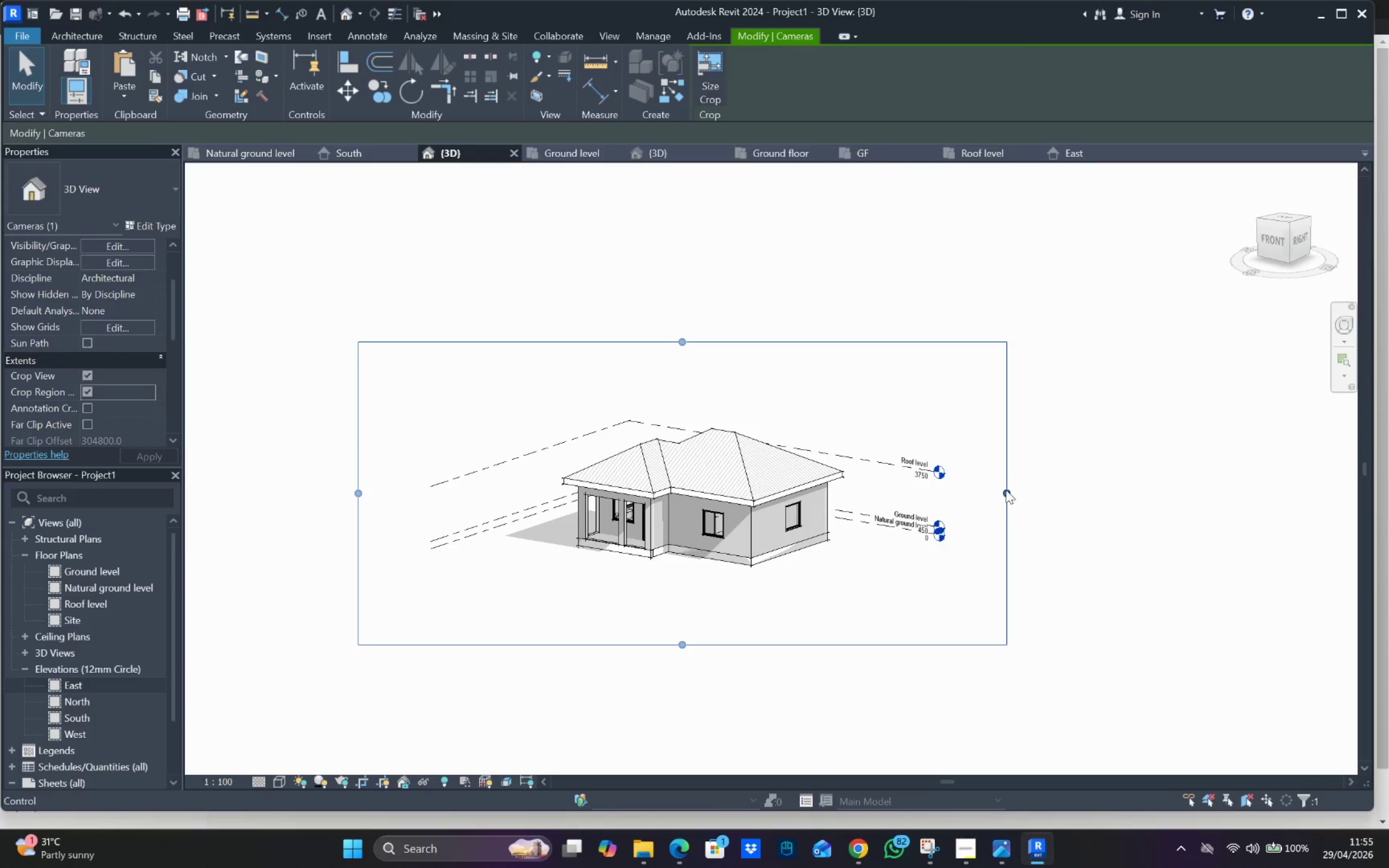 
left_click_drag(start_coordinate=[1006, 489], to_coordinate=[860, 492])
 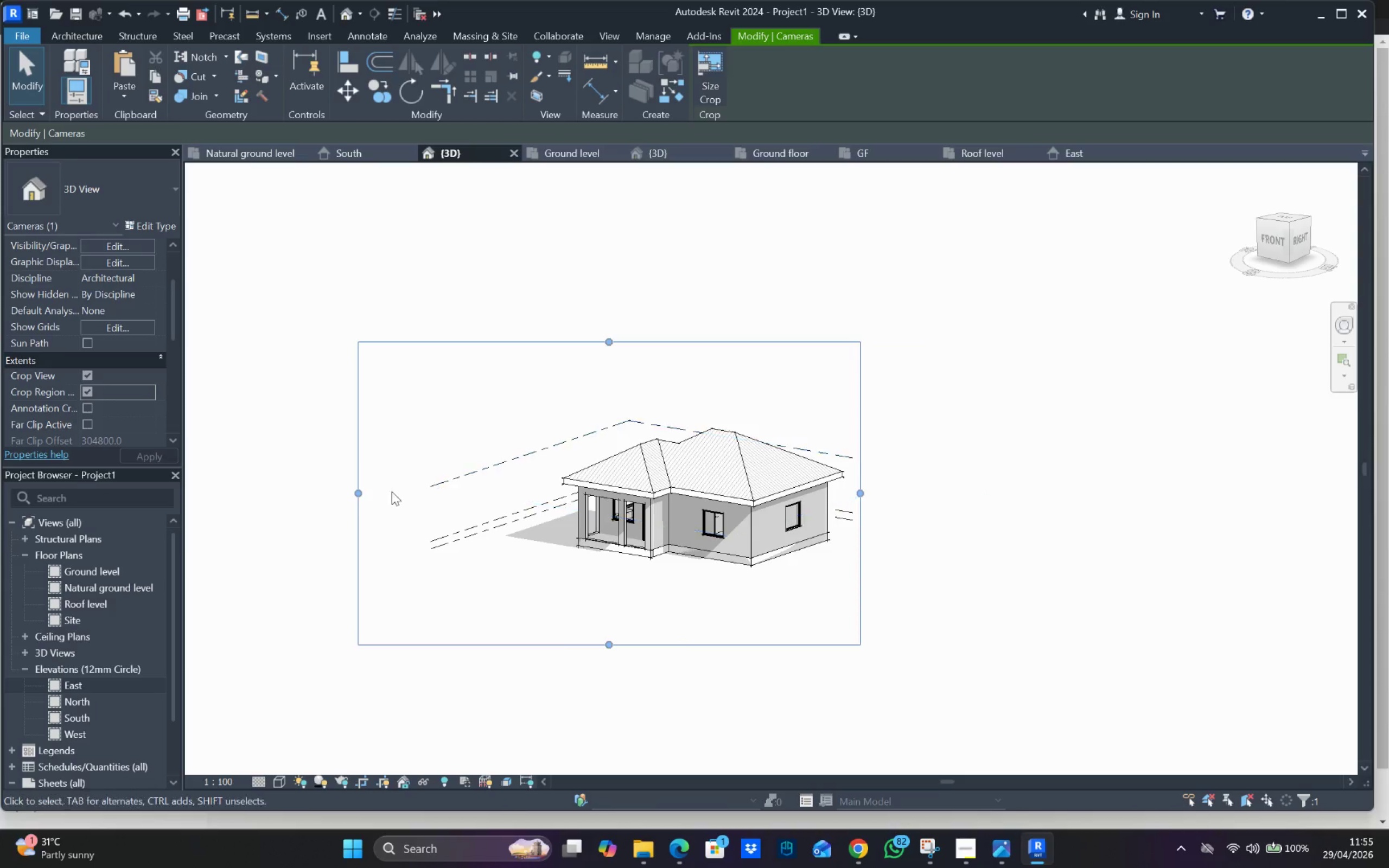 
left_click_drag(start_coordinate=[354, 496], to_coordinate=[515, 521])
 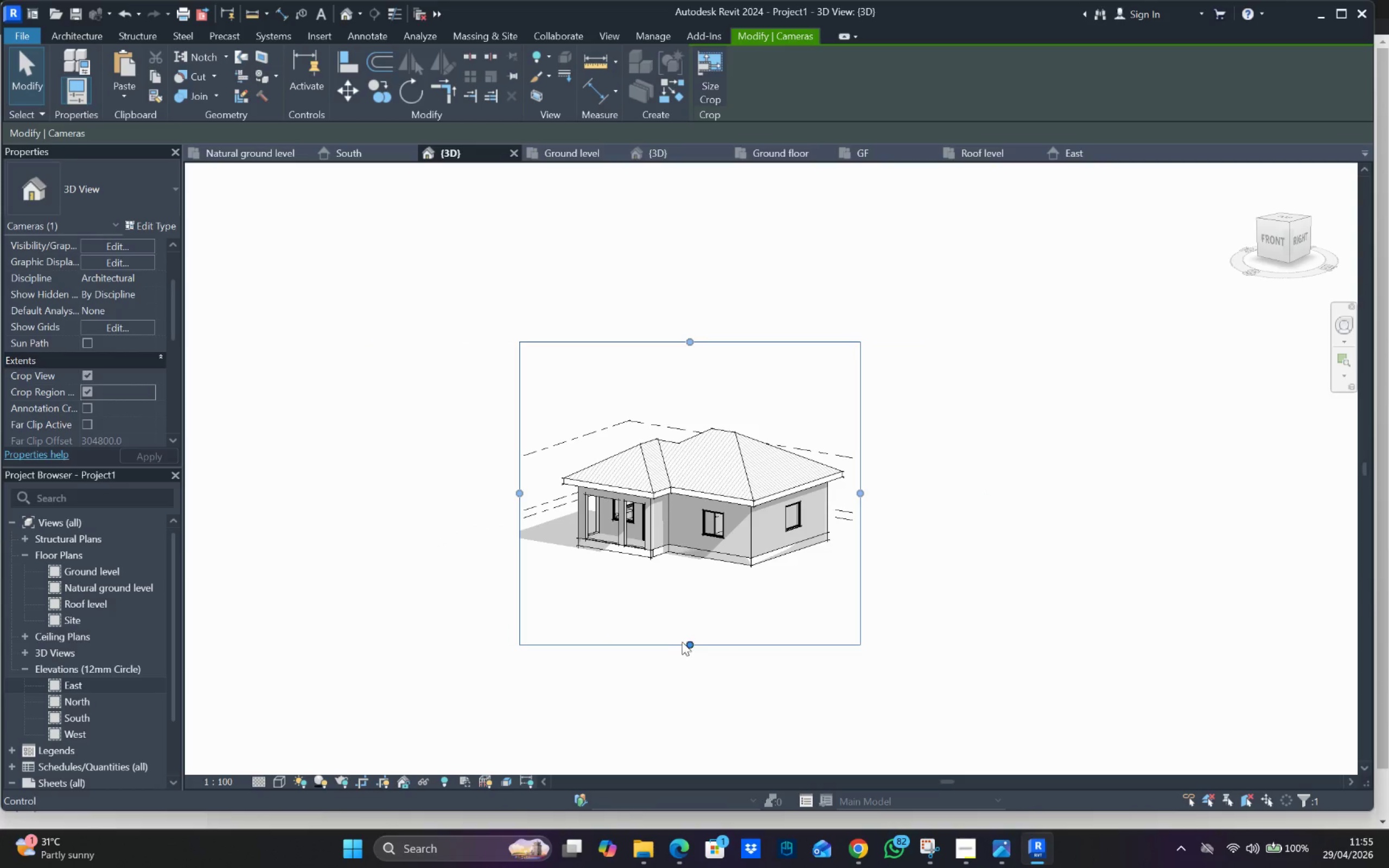 
left_click_drag(start_coordinate=[689, 643], to_coordinate=[691, 595])
 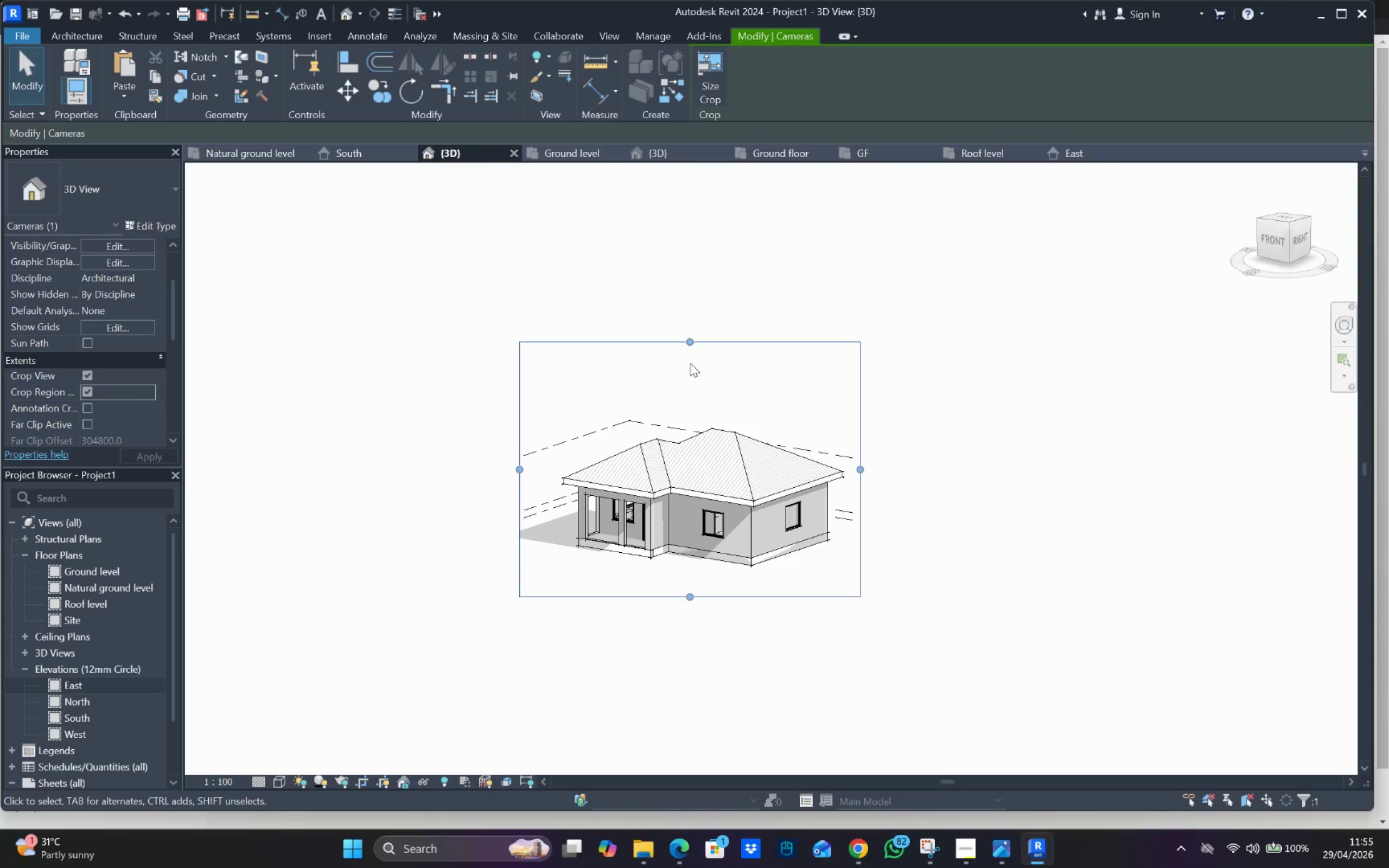 
left_click_drag(start_coordinate=[690, 343], to_coordinate=[697, 380])
 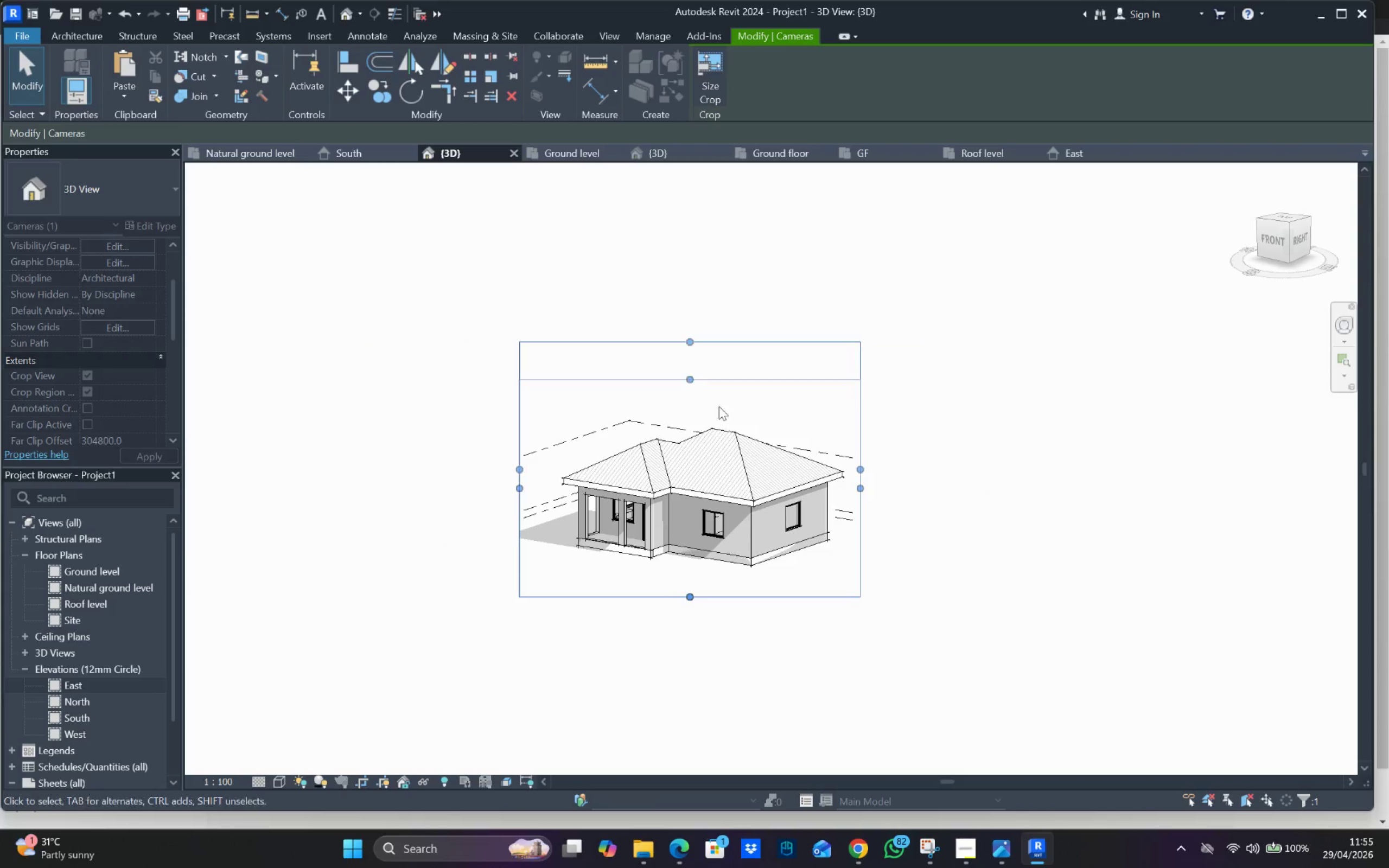 
hold_key(key=ShiftLeft, duration=1.28)
 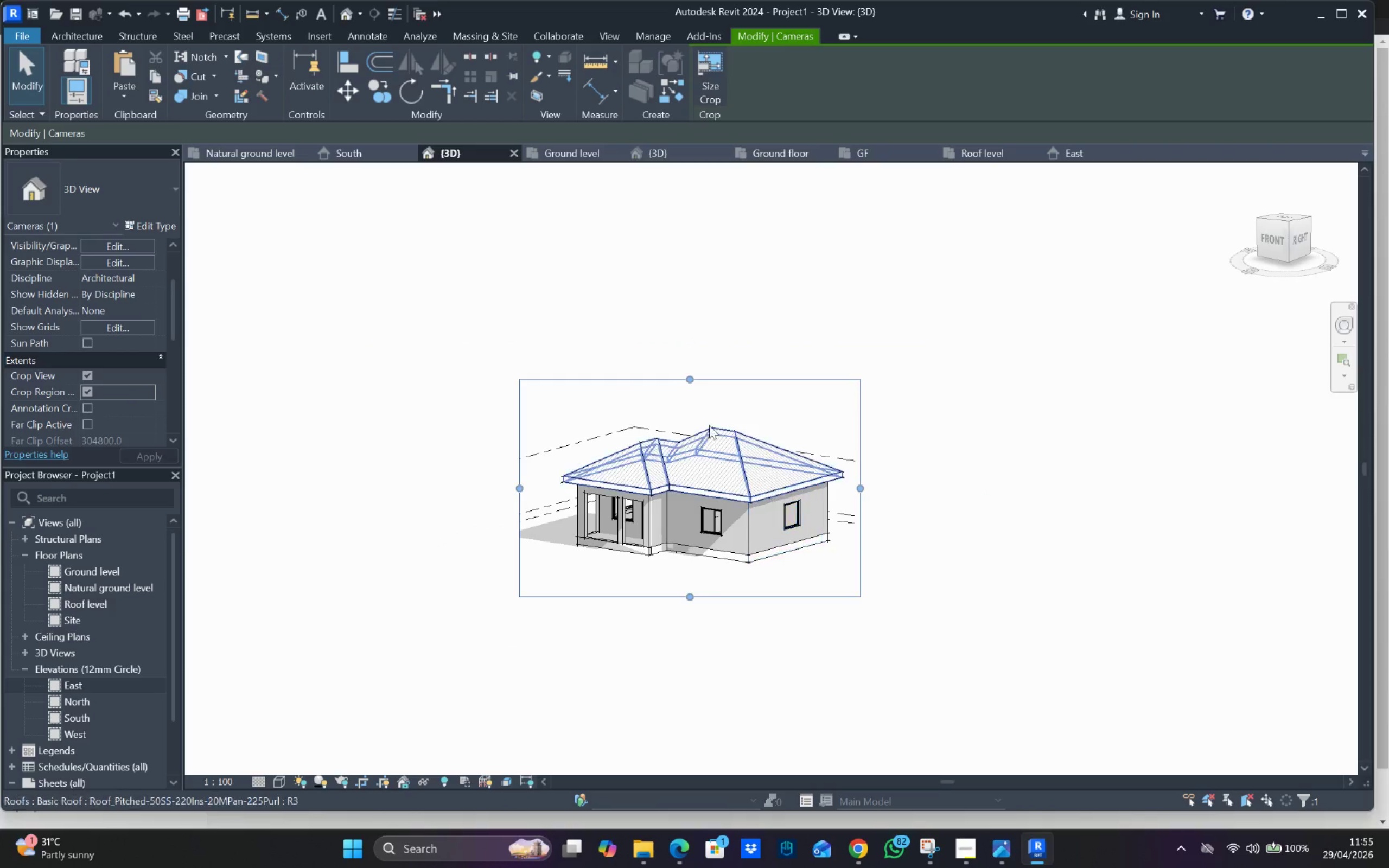 
left_click([623, 425])
 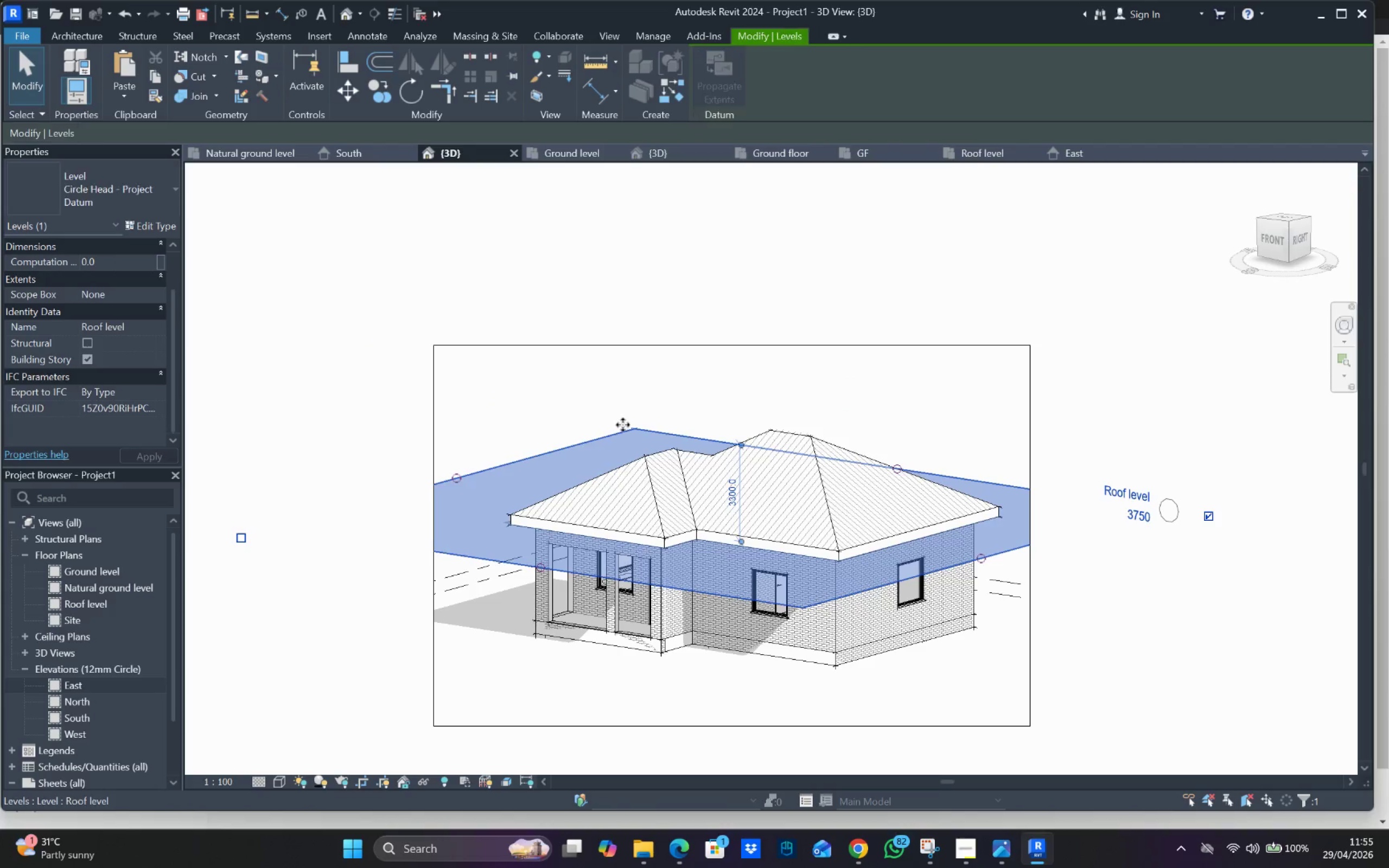 
scroll: coordinate [624, 425], scroll_direction: up, amount: 4.0
 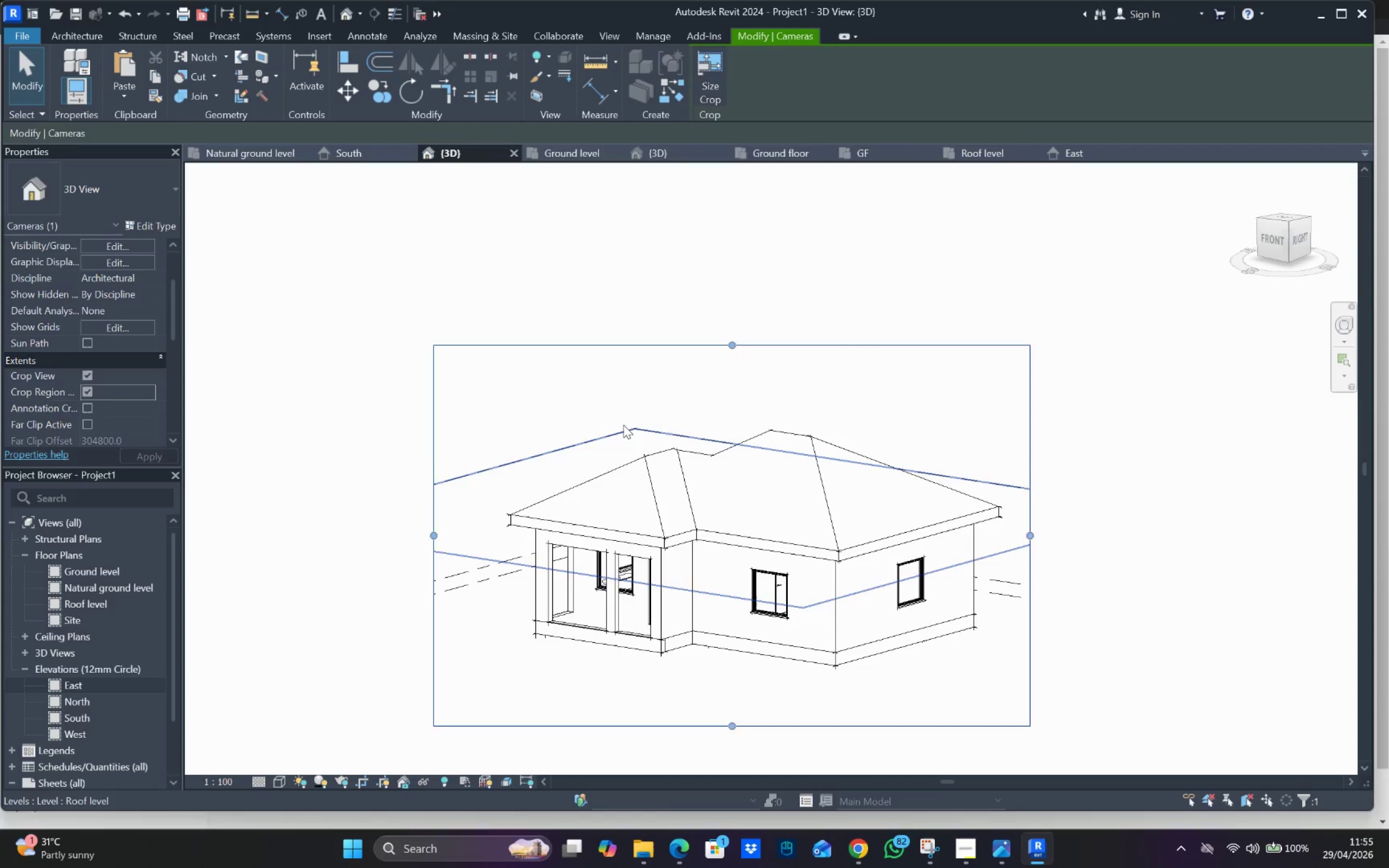 
right_click([623, 425])
 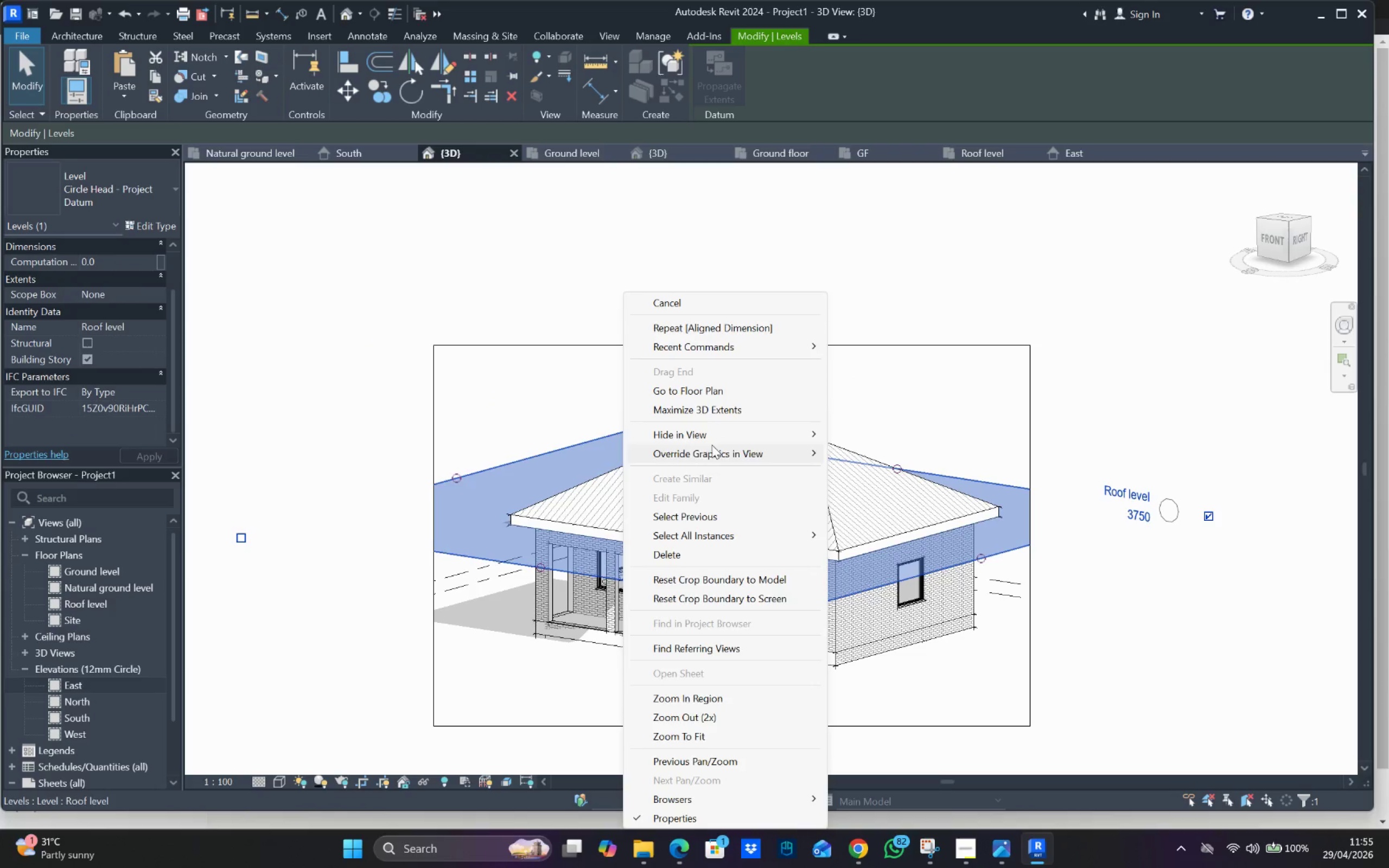 
left_click([726, 433])
 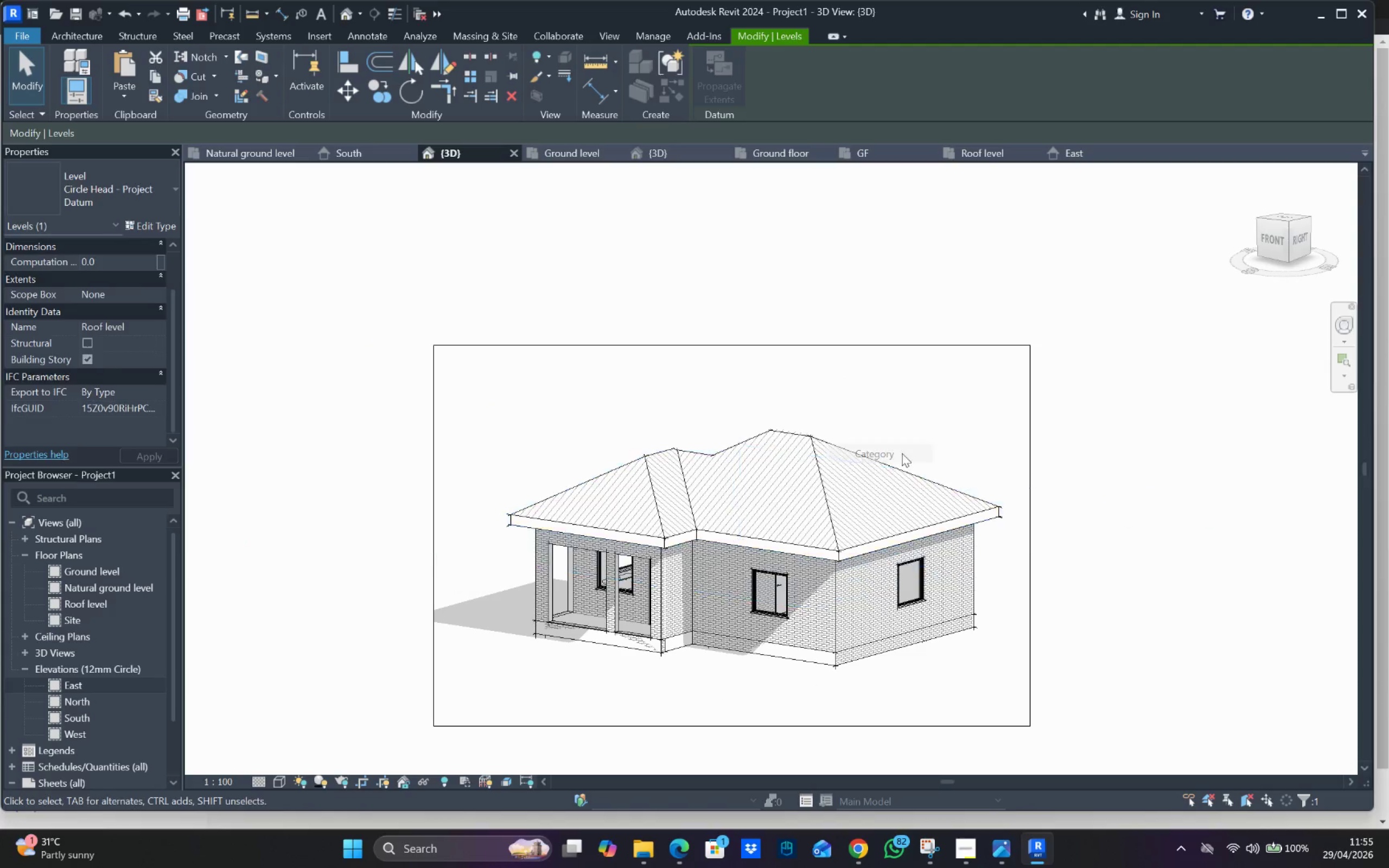 
left_click_drag(start_coordinate=[1010, 449], to_coordinate=[1005, 450])
 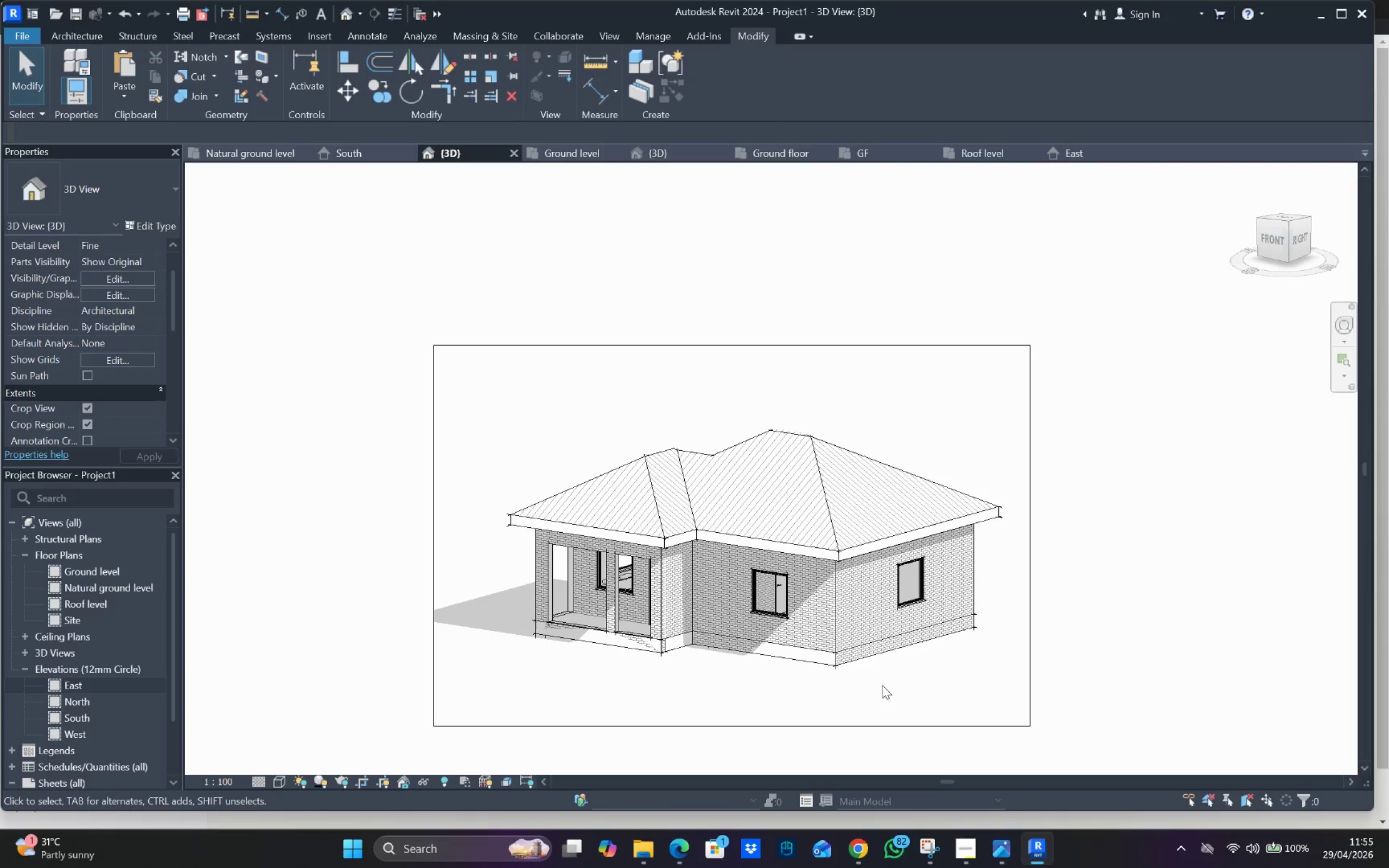 
hold_key(key=ShiftLeft, duration=1.06)
 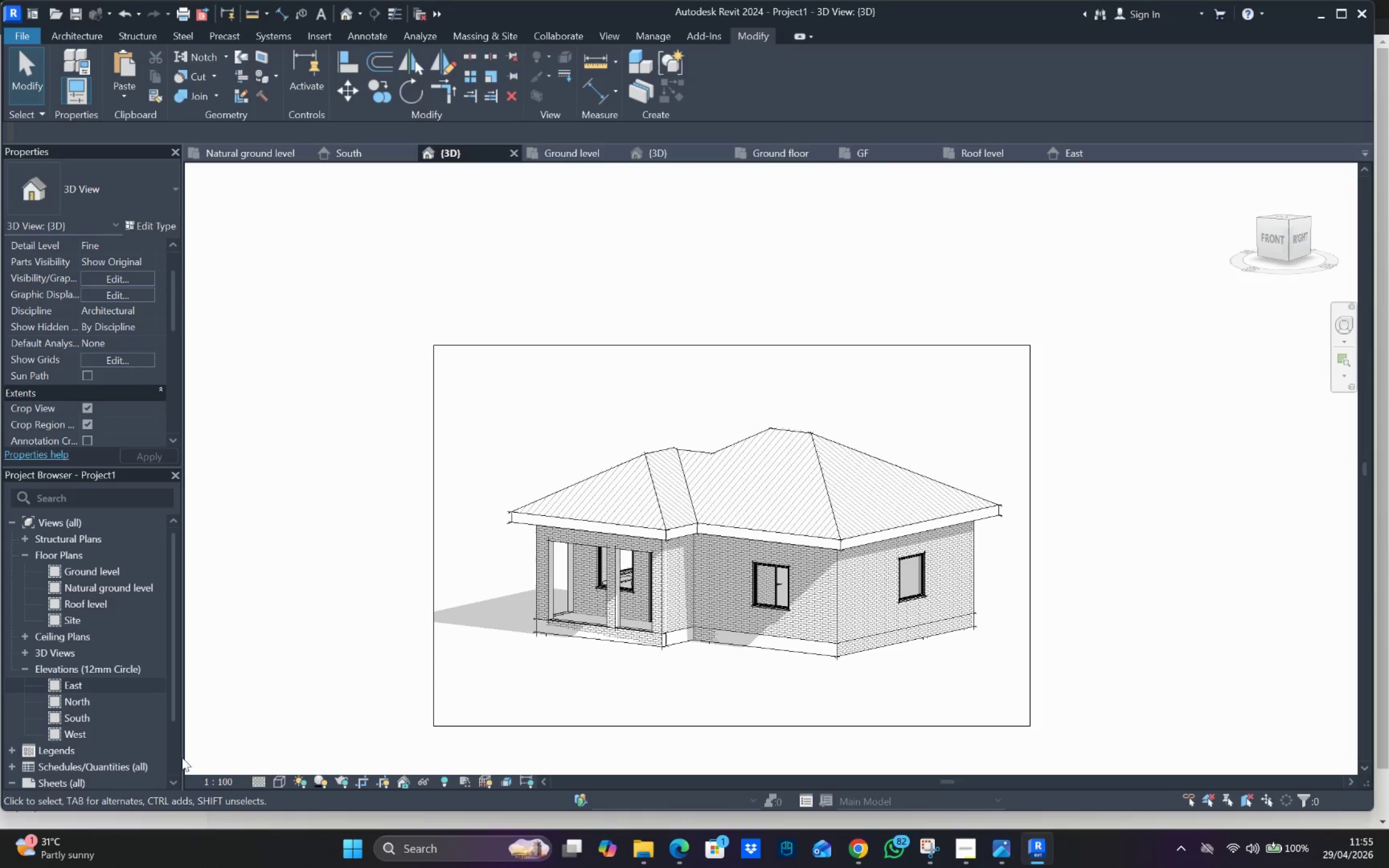 
key(Control+S)
 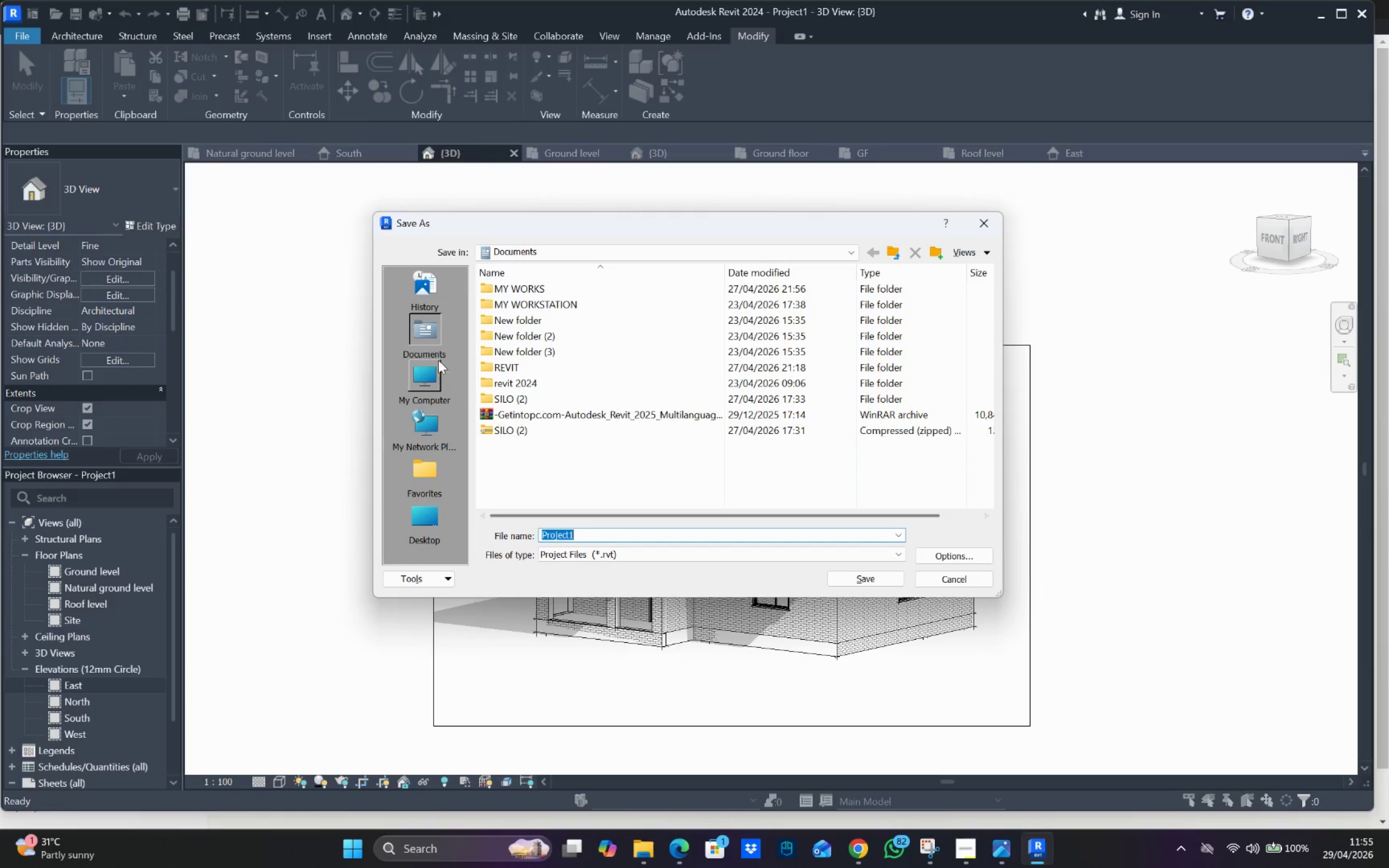 
left_click([523, 399])
 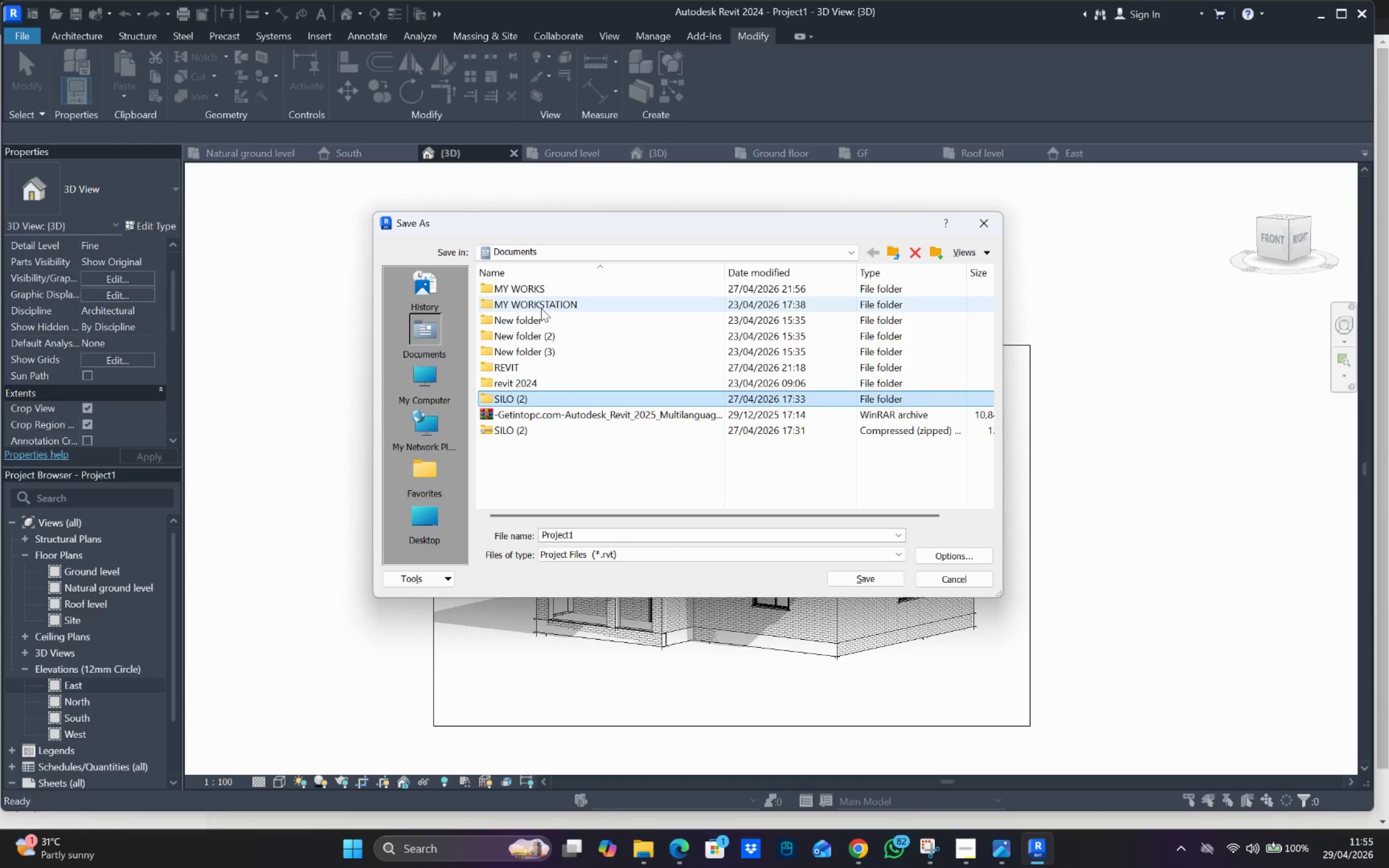 
double_click([544, 290])
 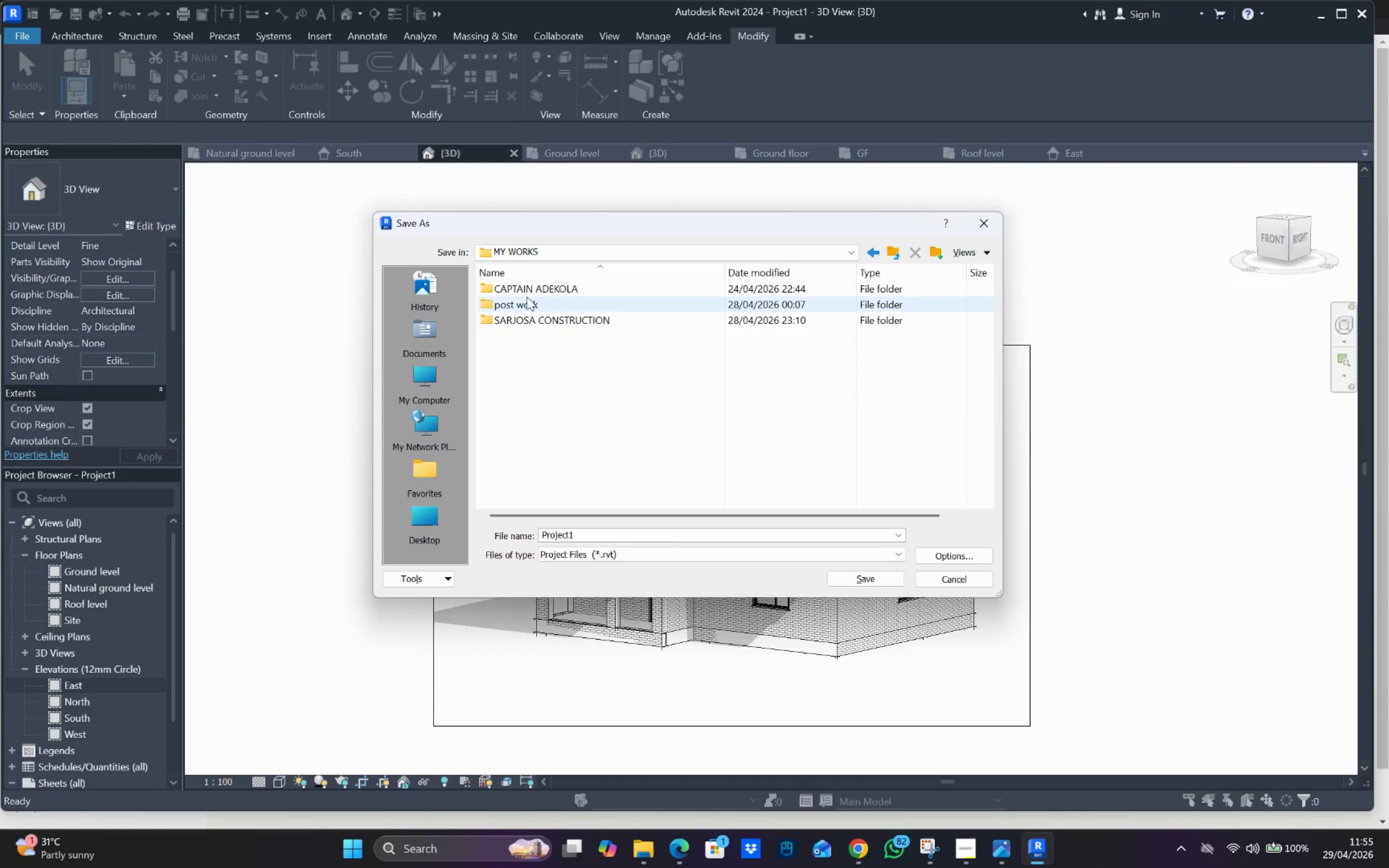 
left_click([525, 302])
 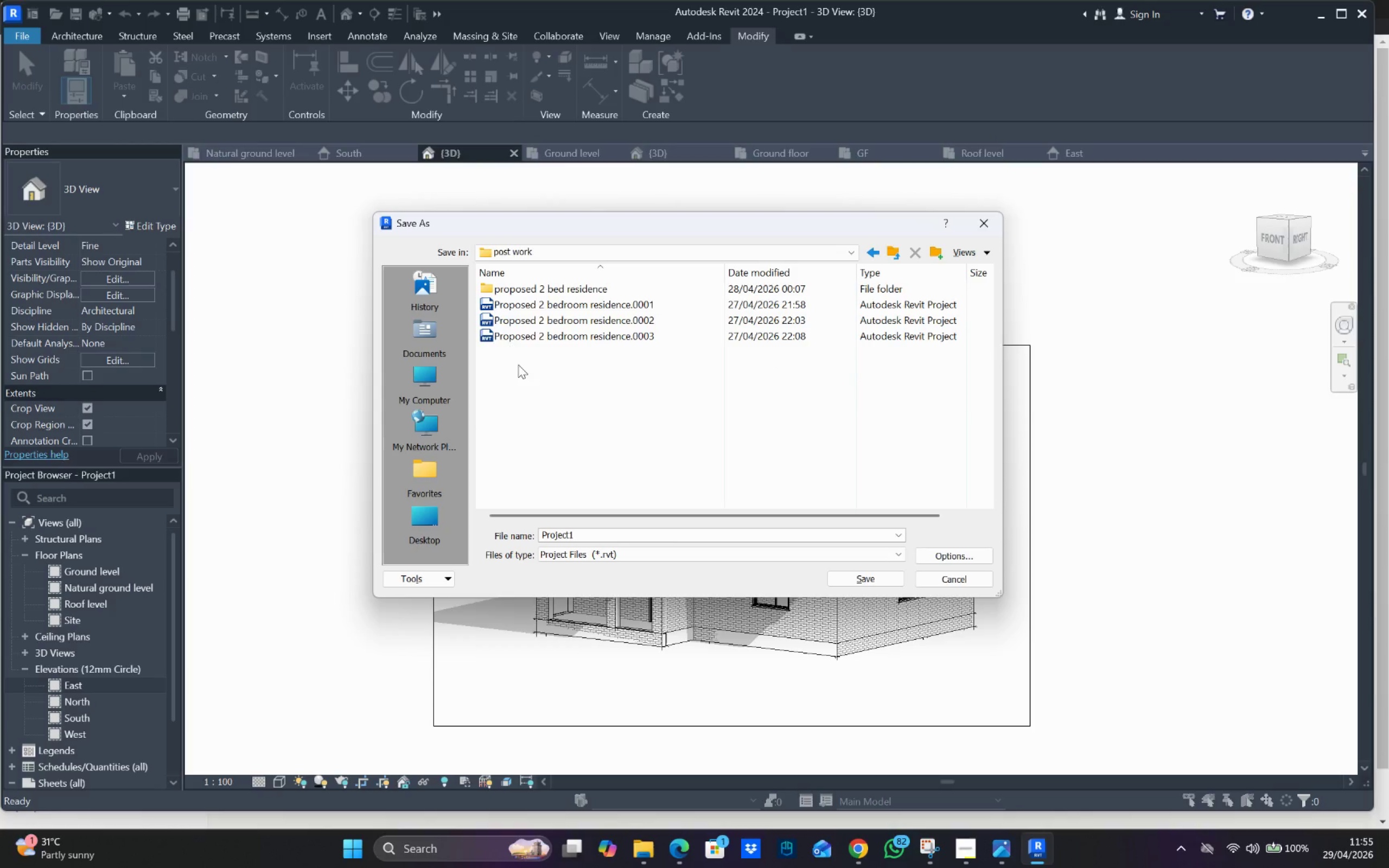 
wait(7.09)
 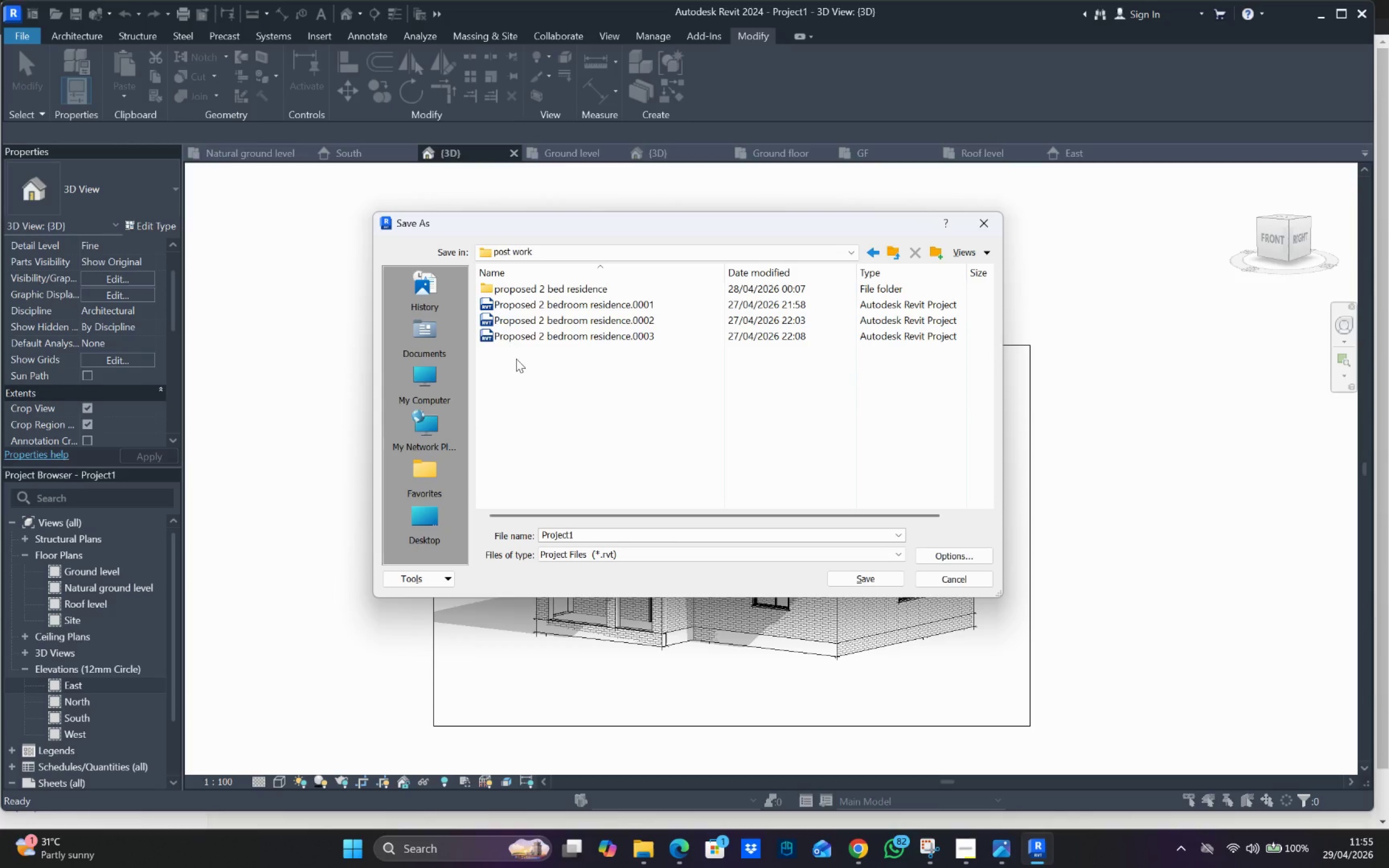 
type(pproposed 2)
key(Backspace)
type(1 bed appartment)
 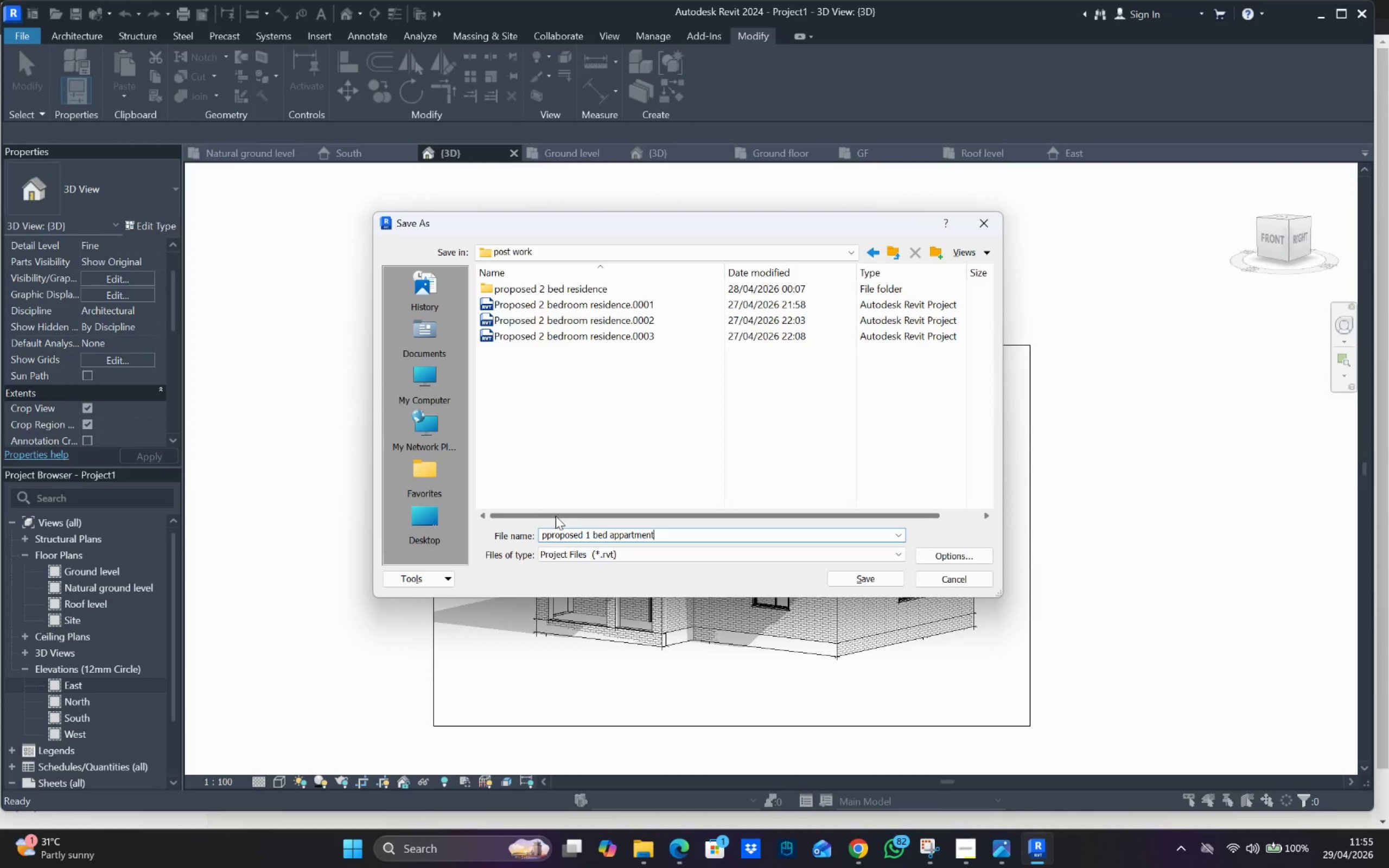 
key(Enter)
 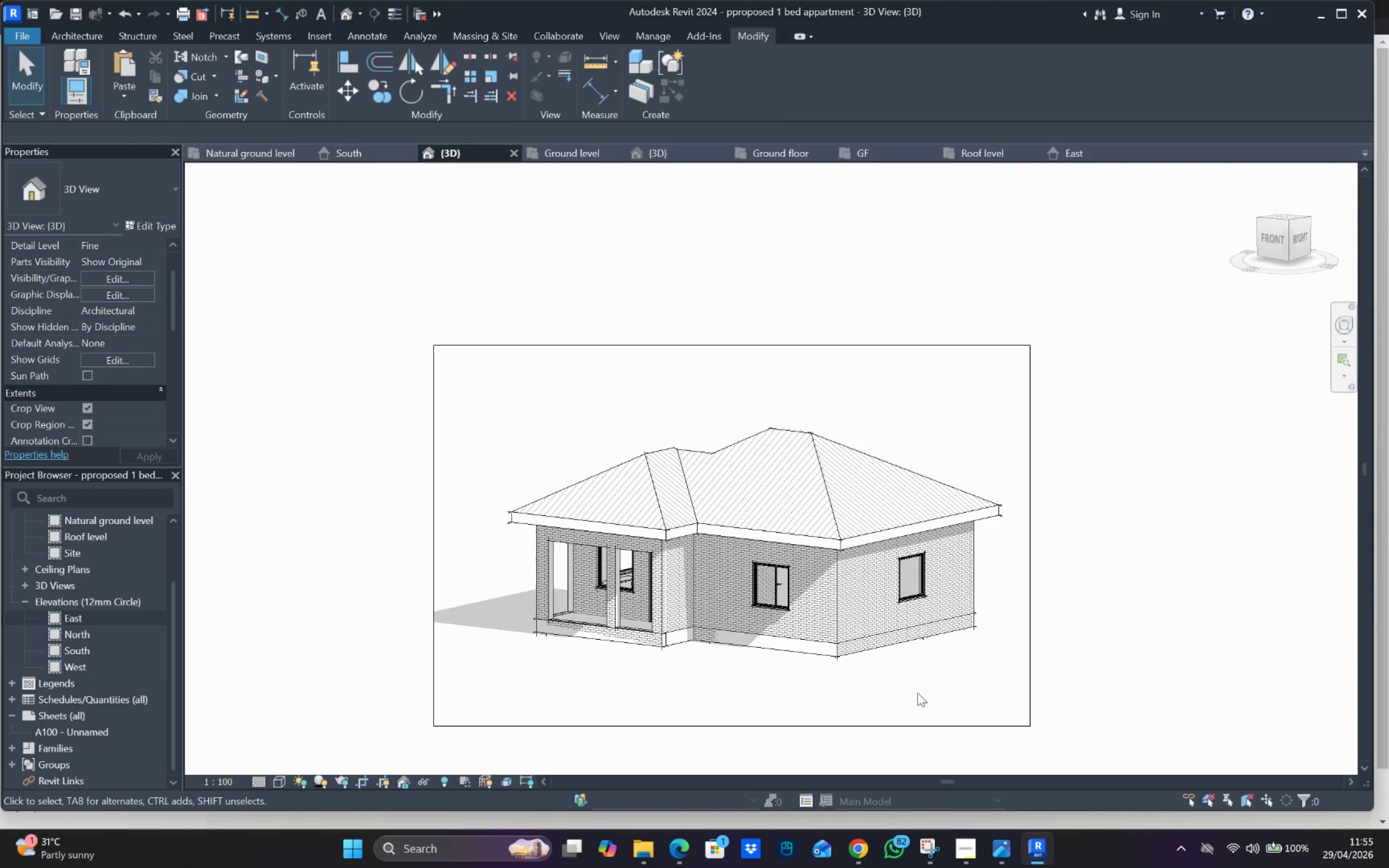 
wait(6.26)
 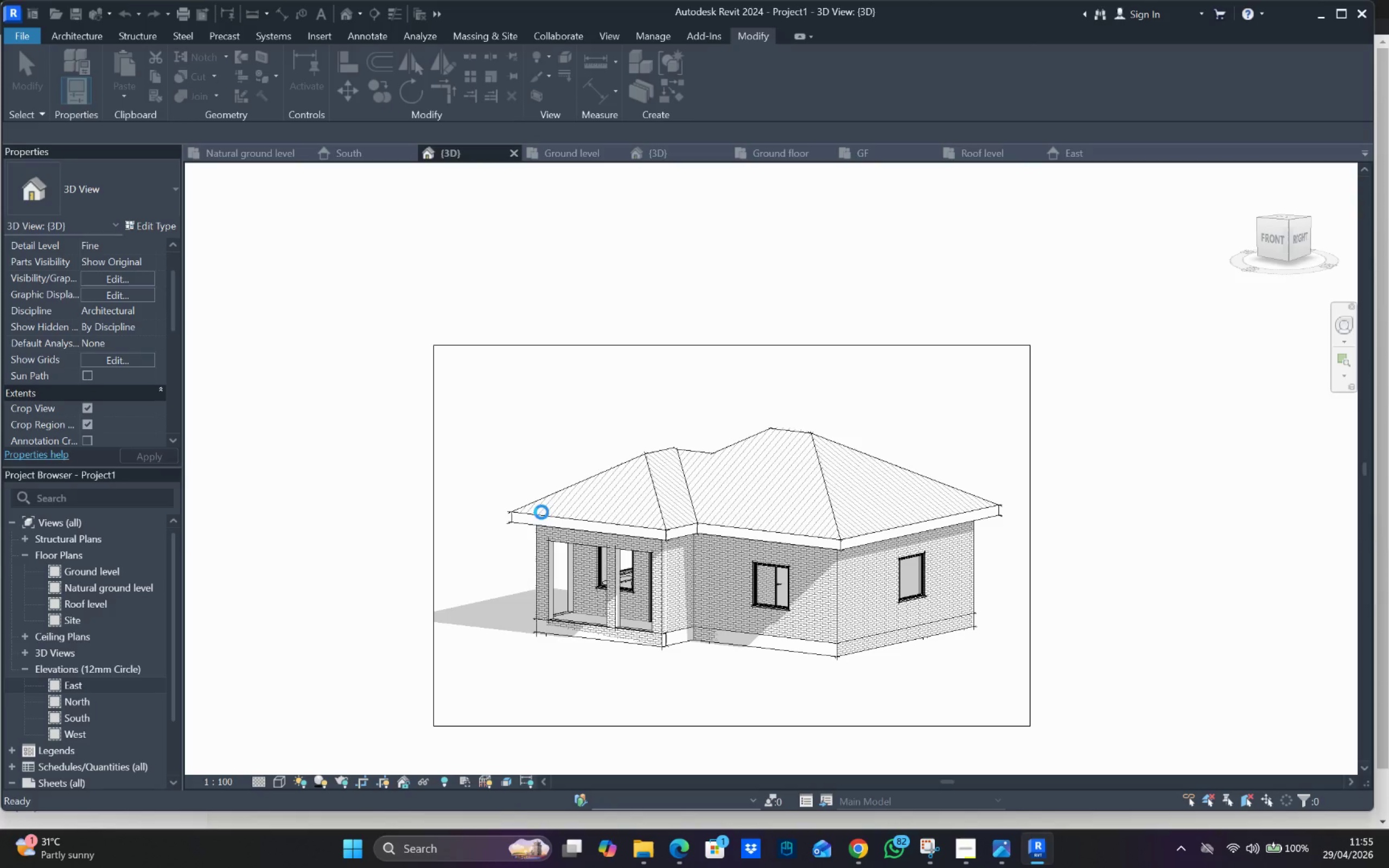 
scroll: coordinate [108, 612], scroll_direction: up, amount: 4.0
 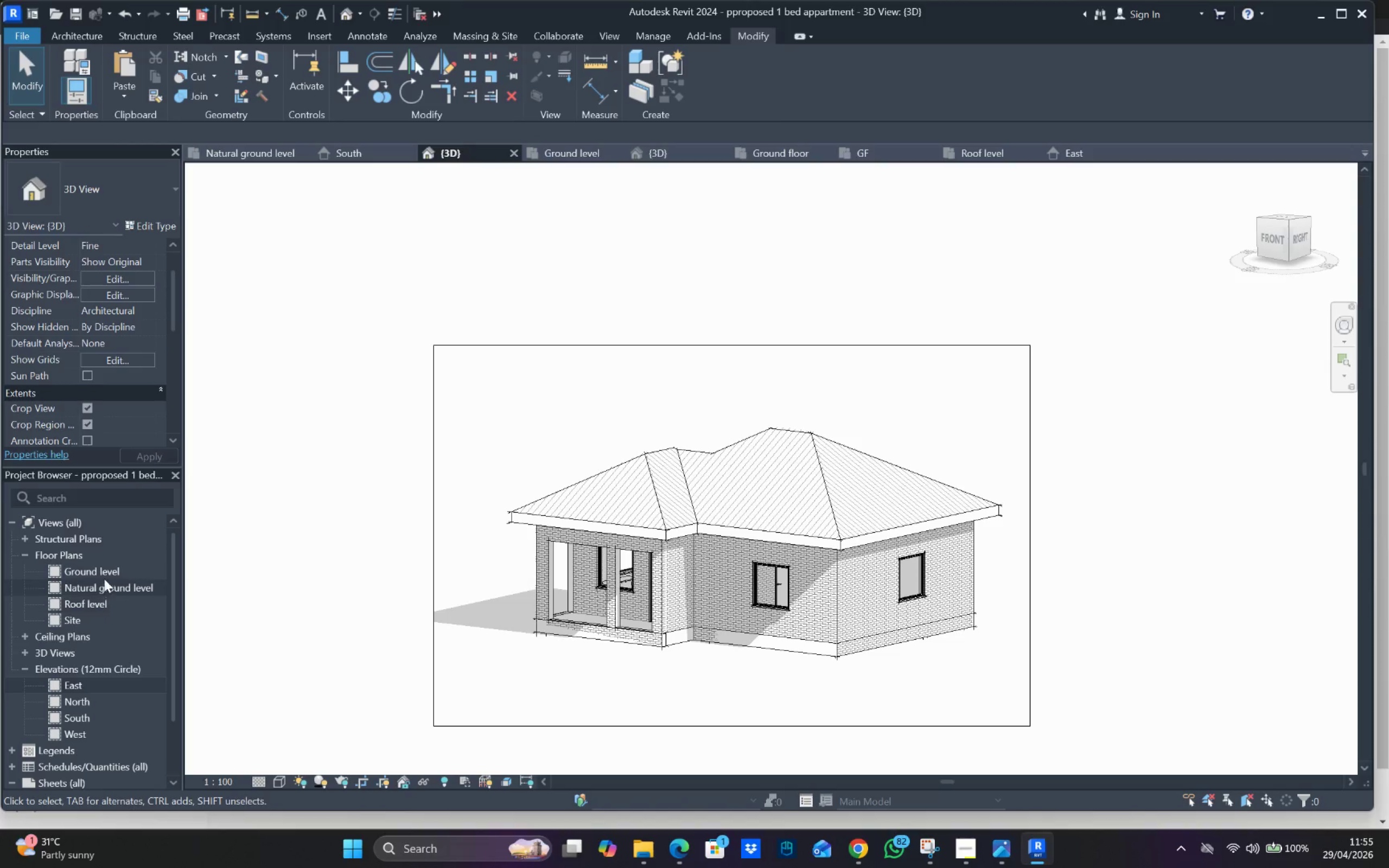 
left_click([105, 573])
 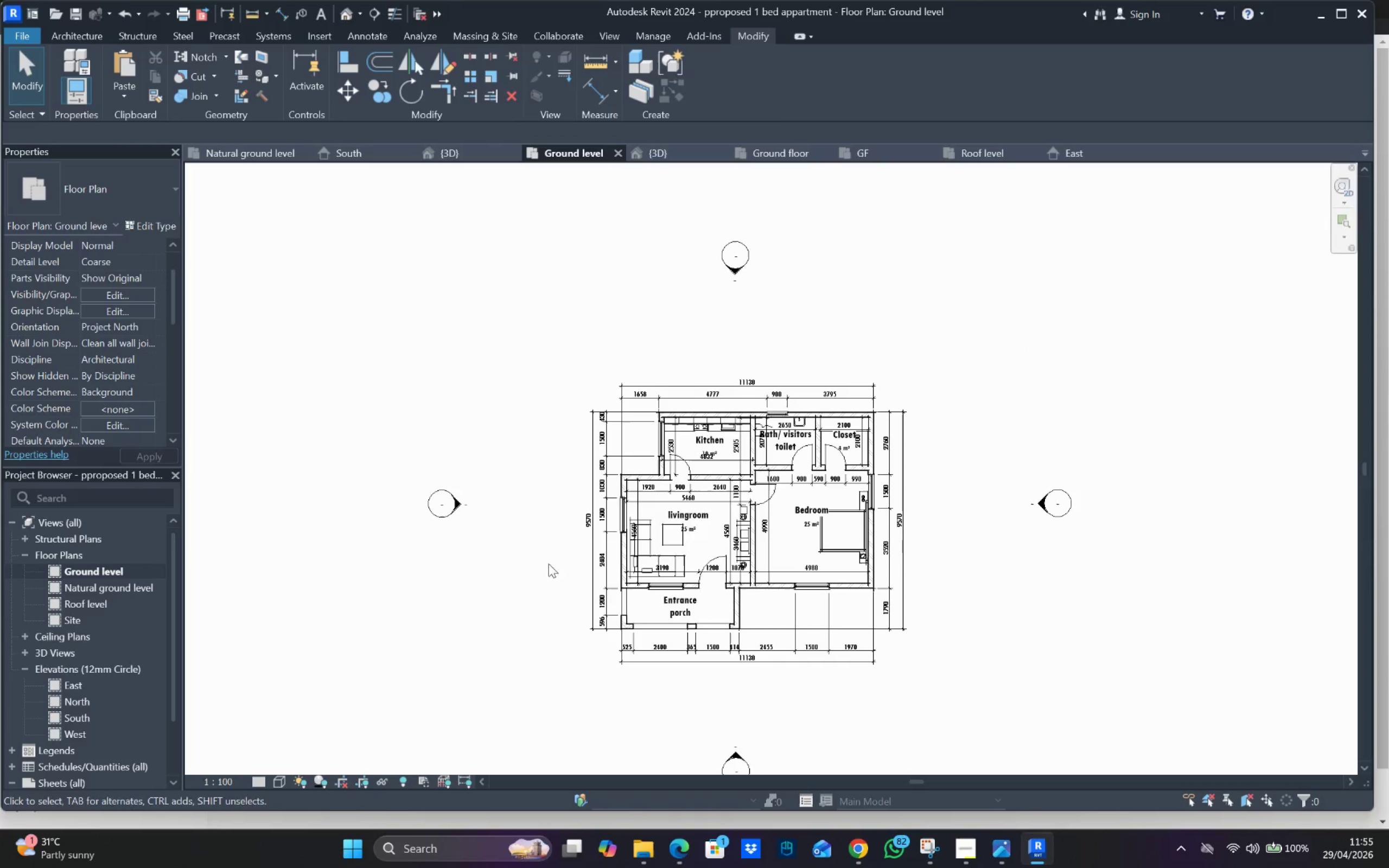 
scroll: coordinate [720, 495], scroll_direction: down, amount: 2.0
 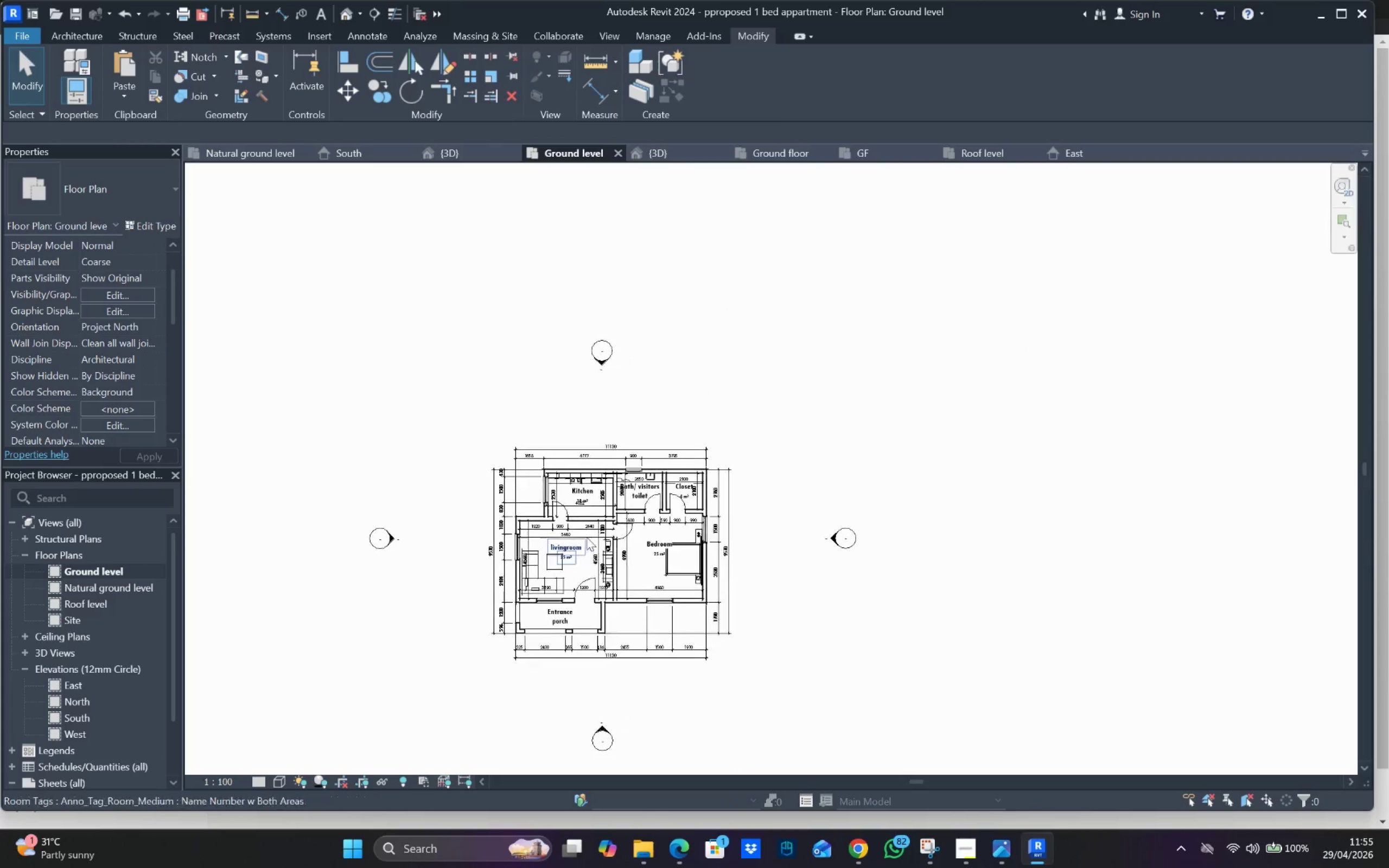 
scroll: coordinate [642, 566], scroll_direction: up, amount: 8.0
 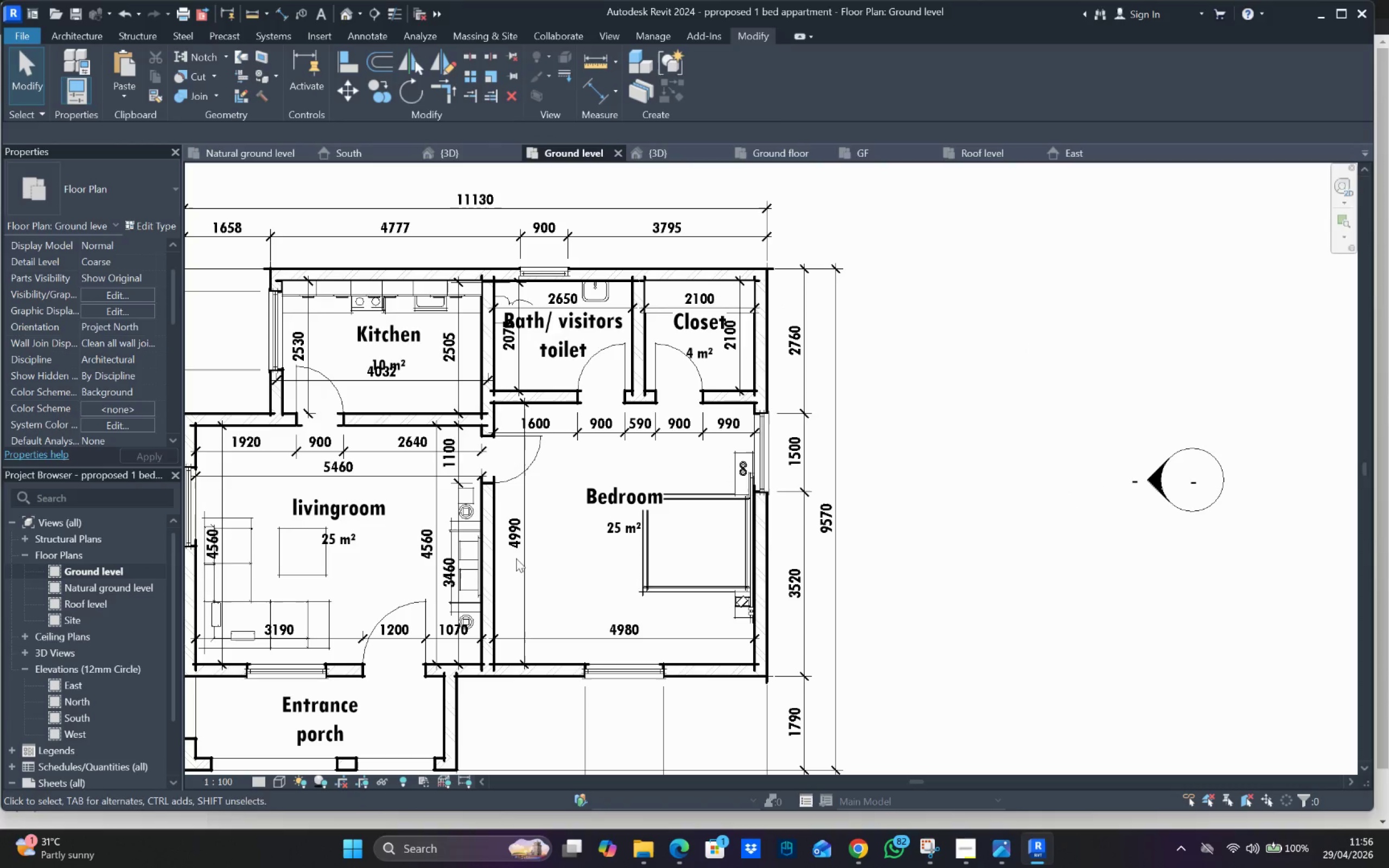 
left_click([524, 564])
 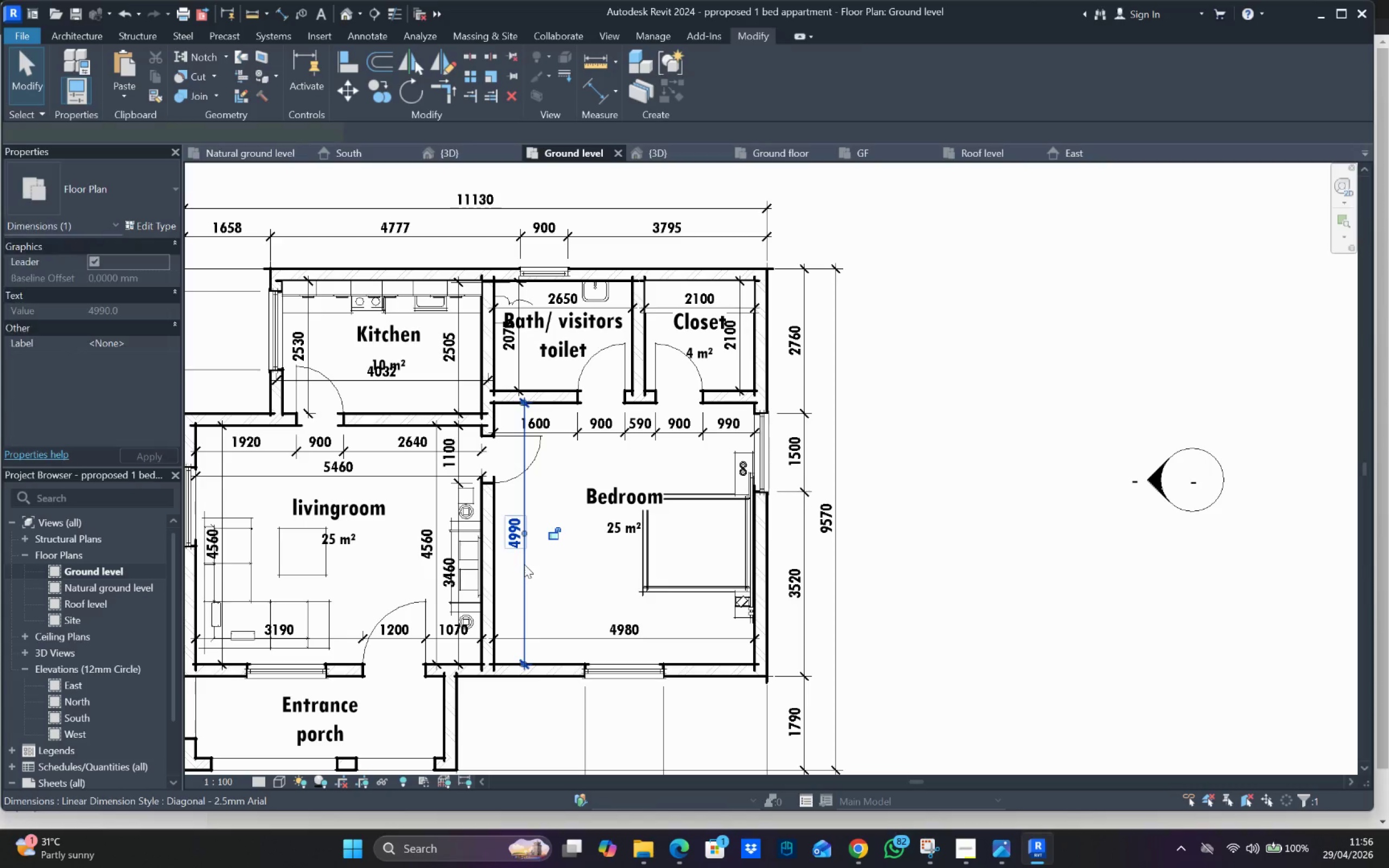 
right_click([523, 567])
 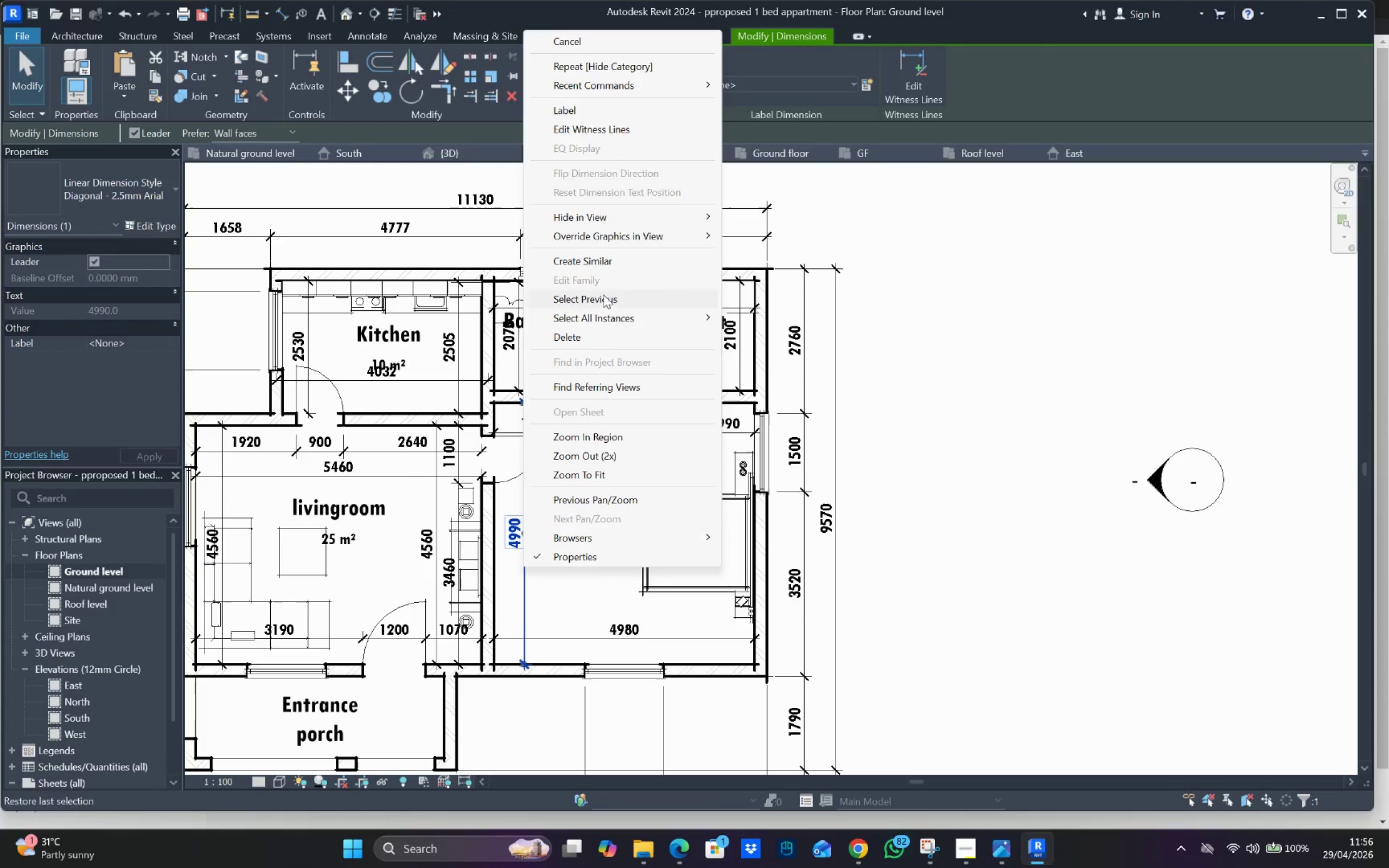 
left_click([621, 261])
 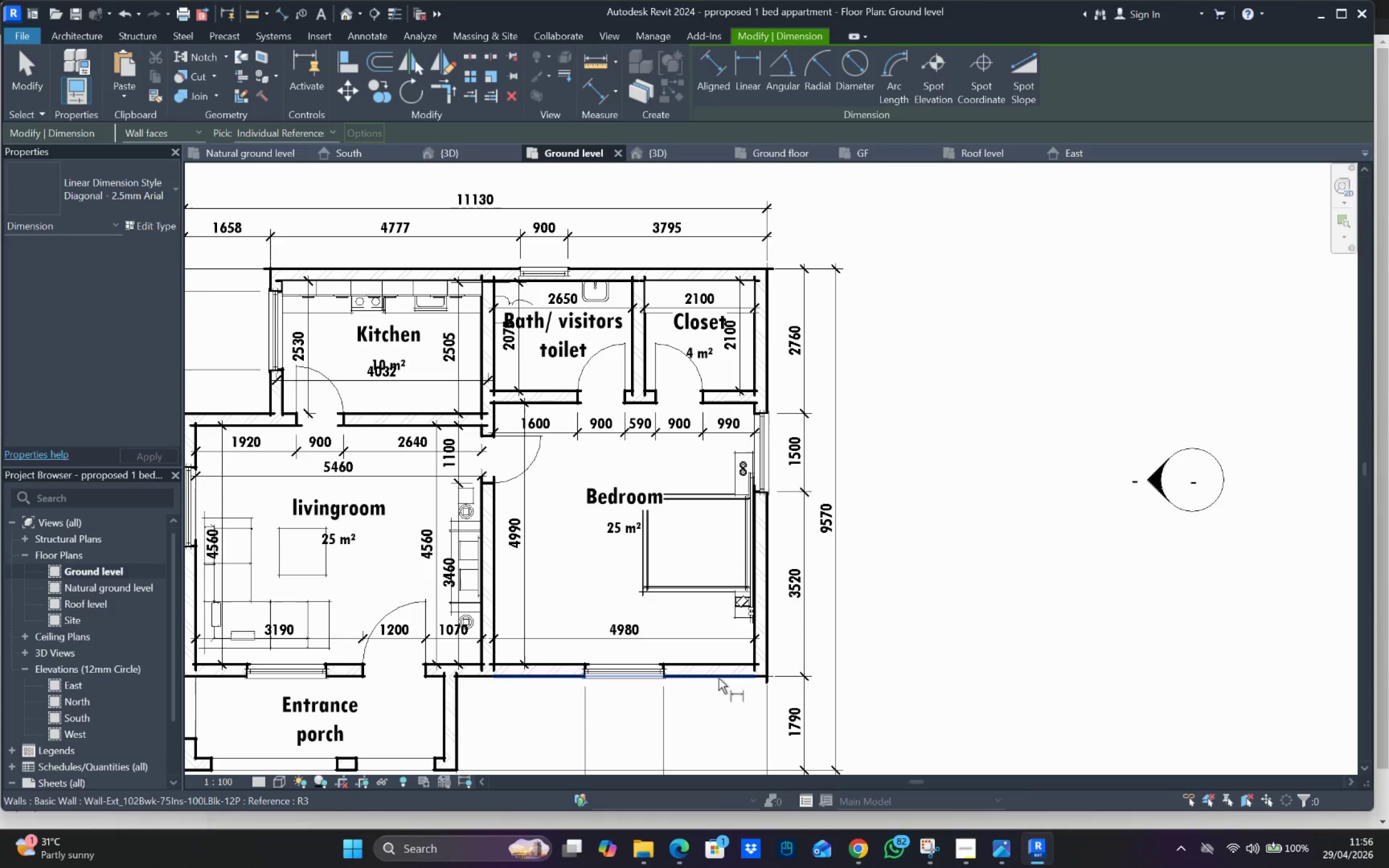 
left_click_drag(start_coordinate=[721, 664], to_coordinate=[723, 654])
 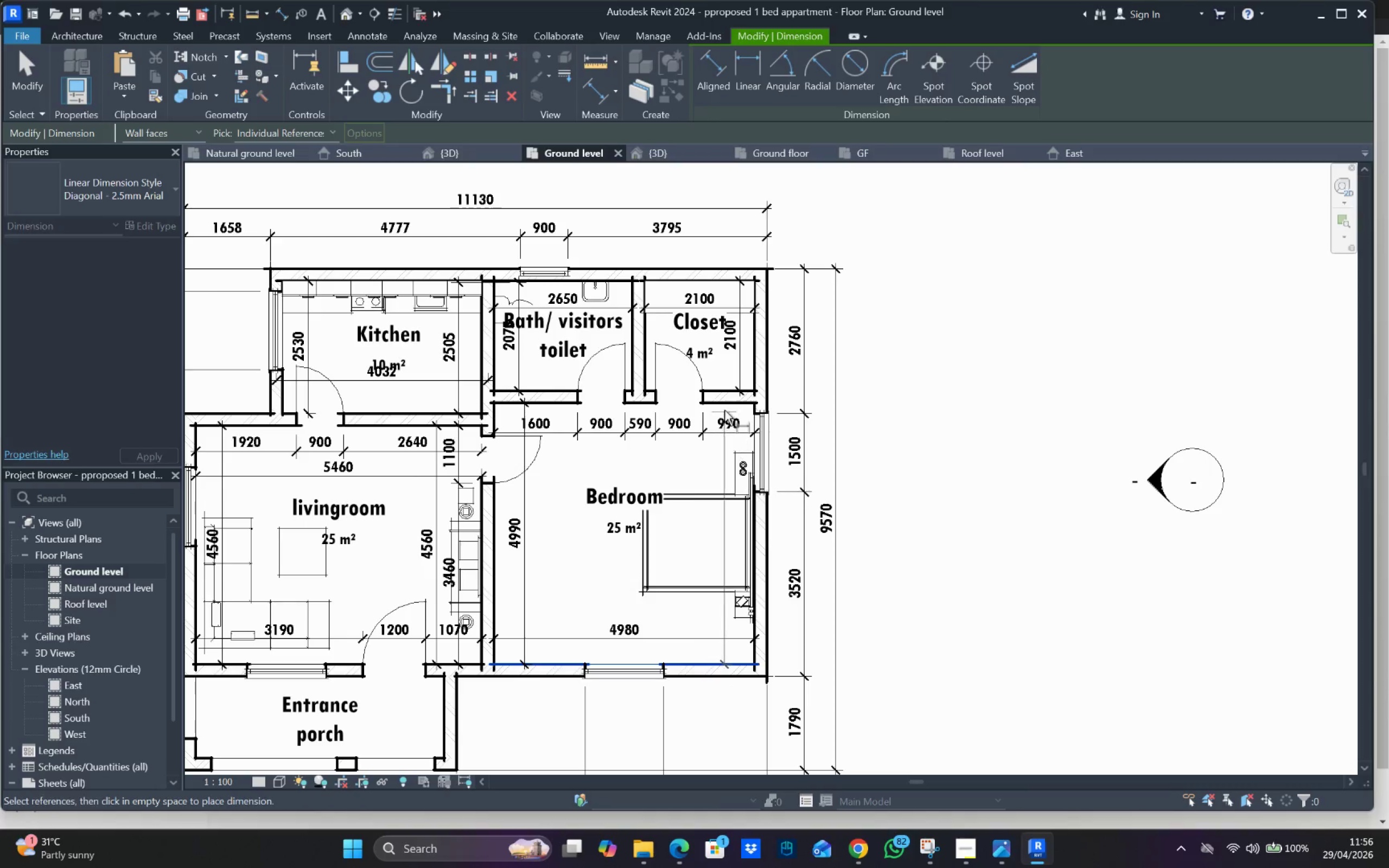 
left_click([725, 399])
 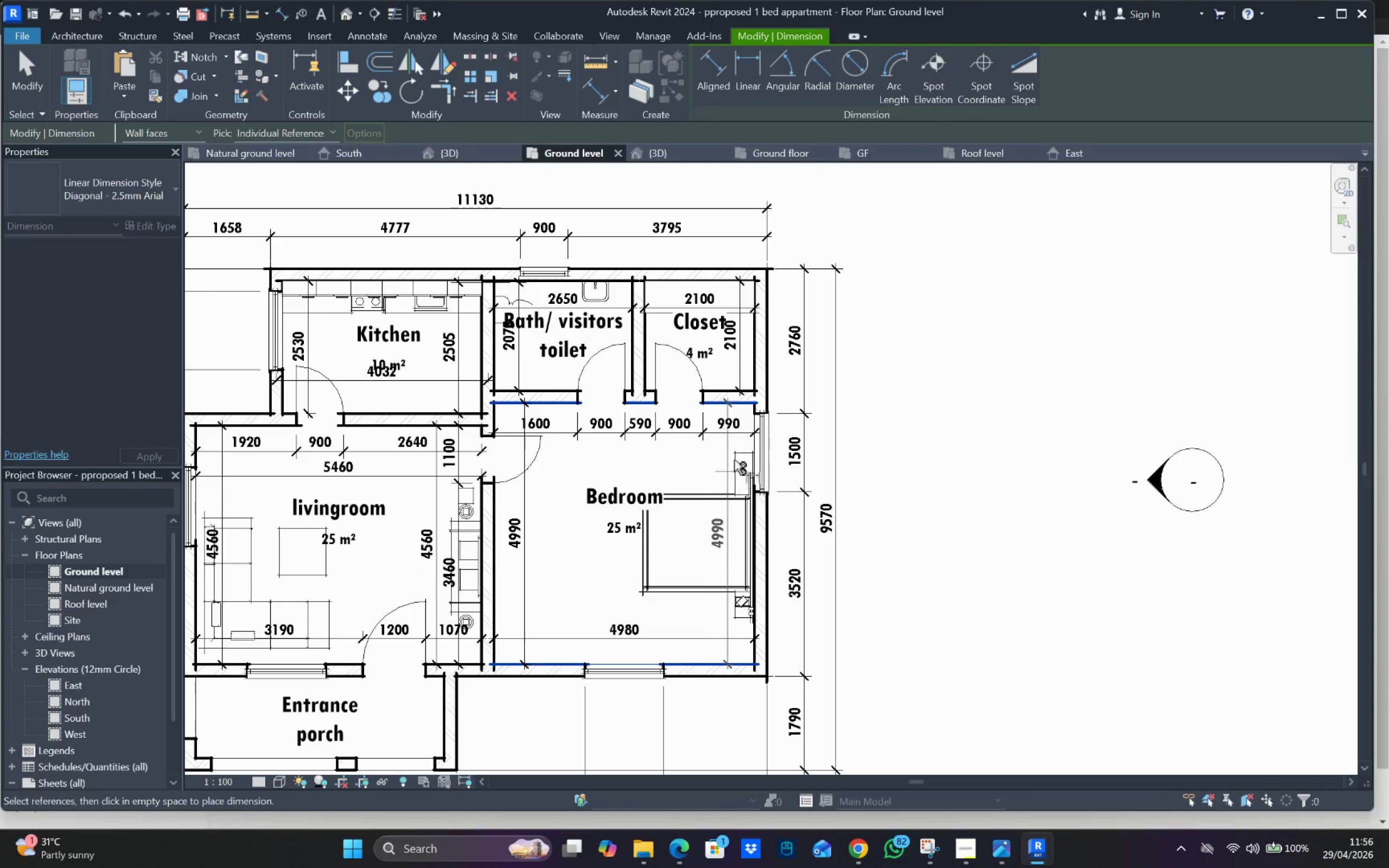 
left_click([736, 442])
 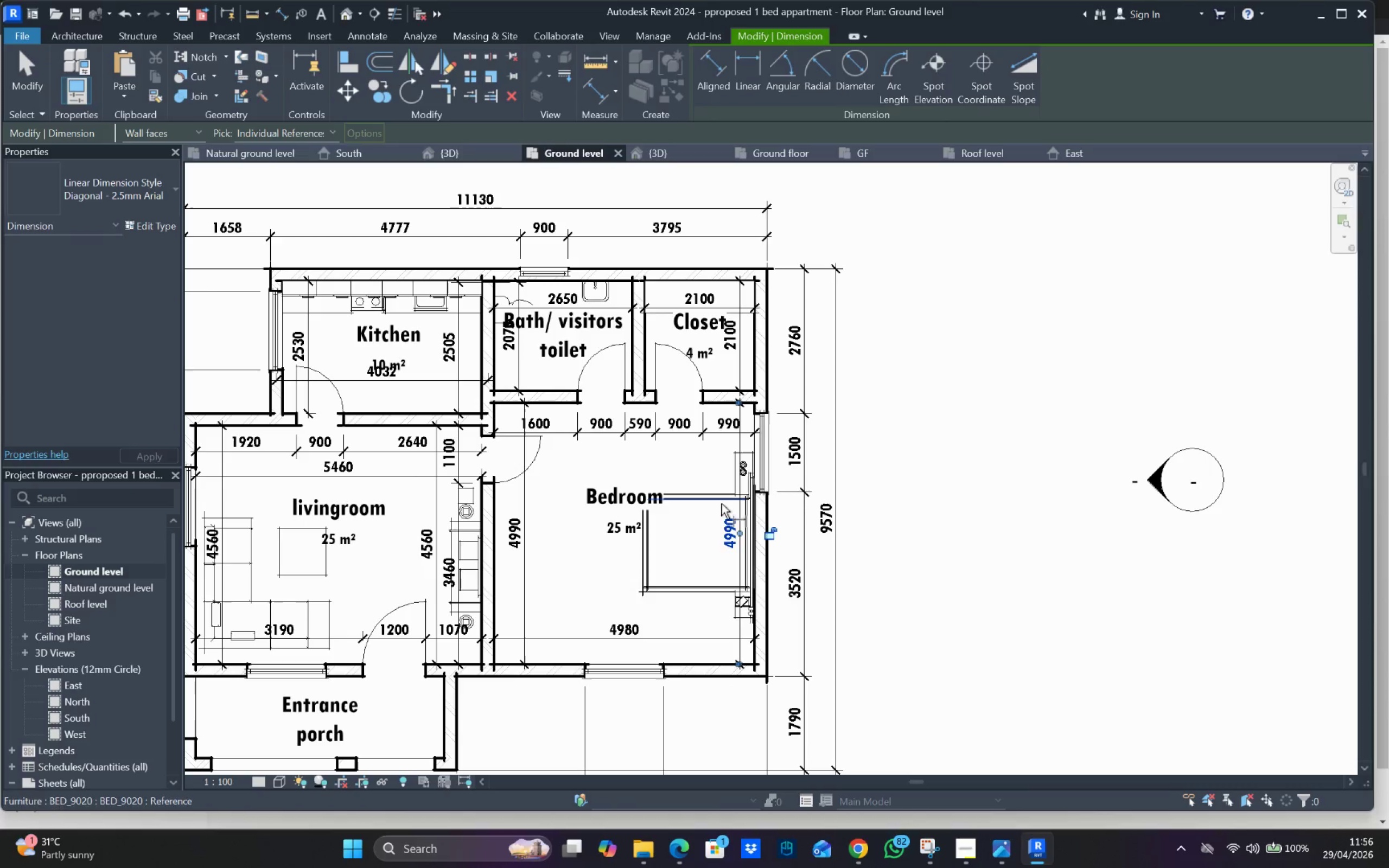 
scroll: coordinate [756, 527], scroll_direction: down, amount: 3.0
 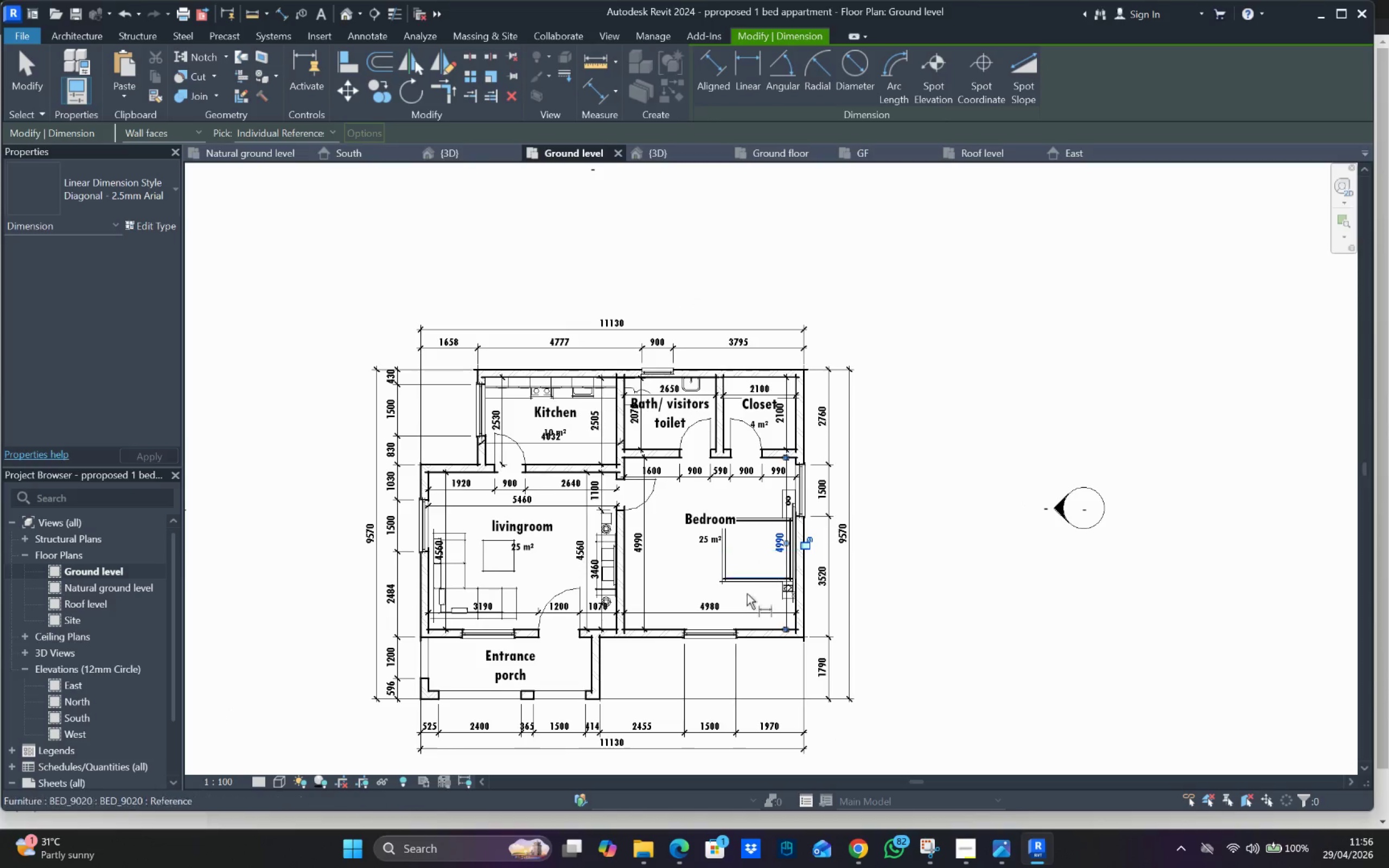 
hold_key(key=Escape, duration=0.38)
 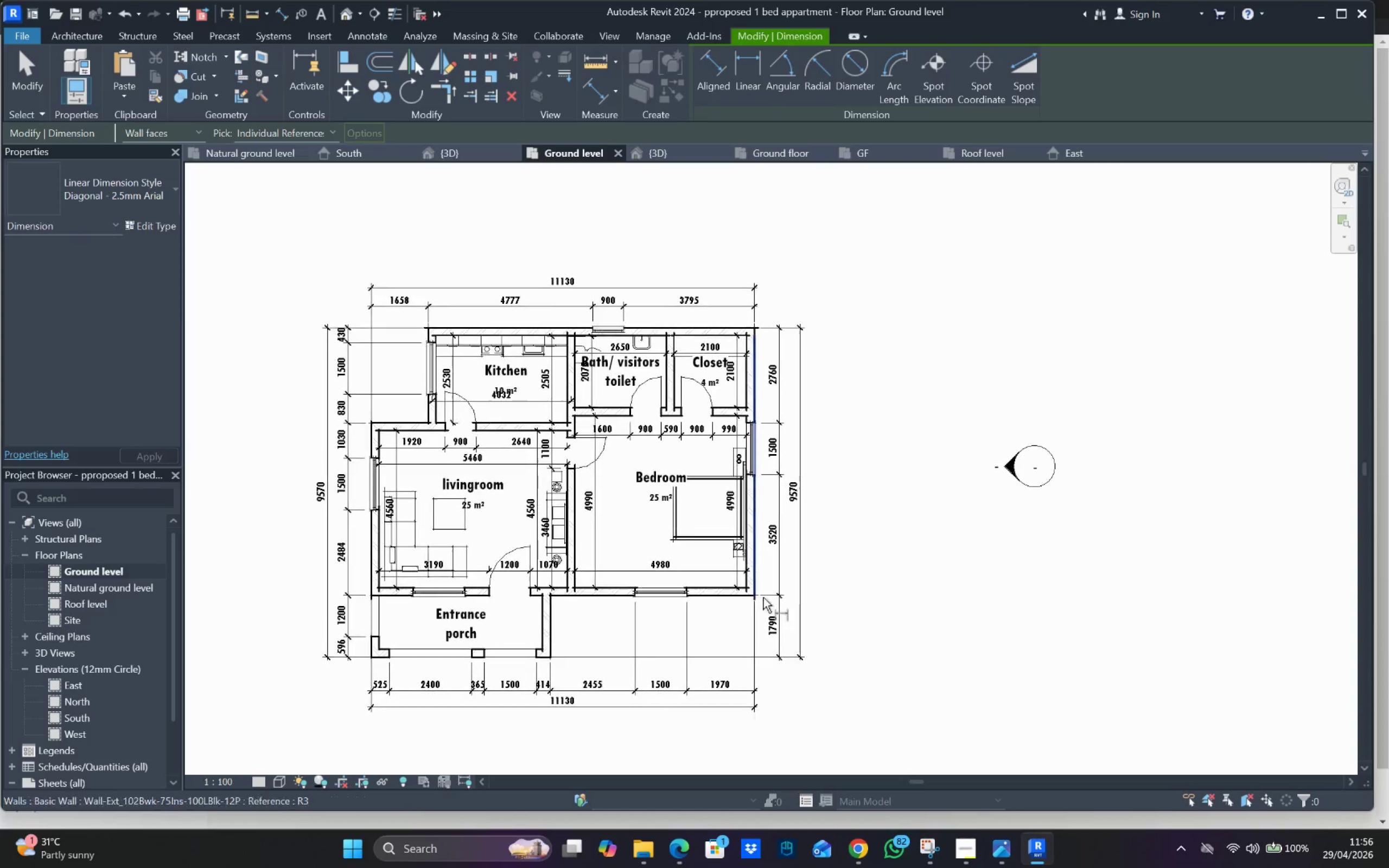 
key(Escape)
 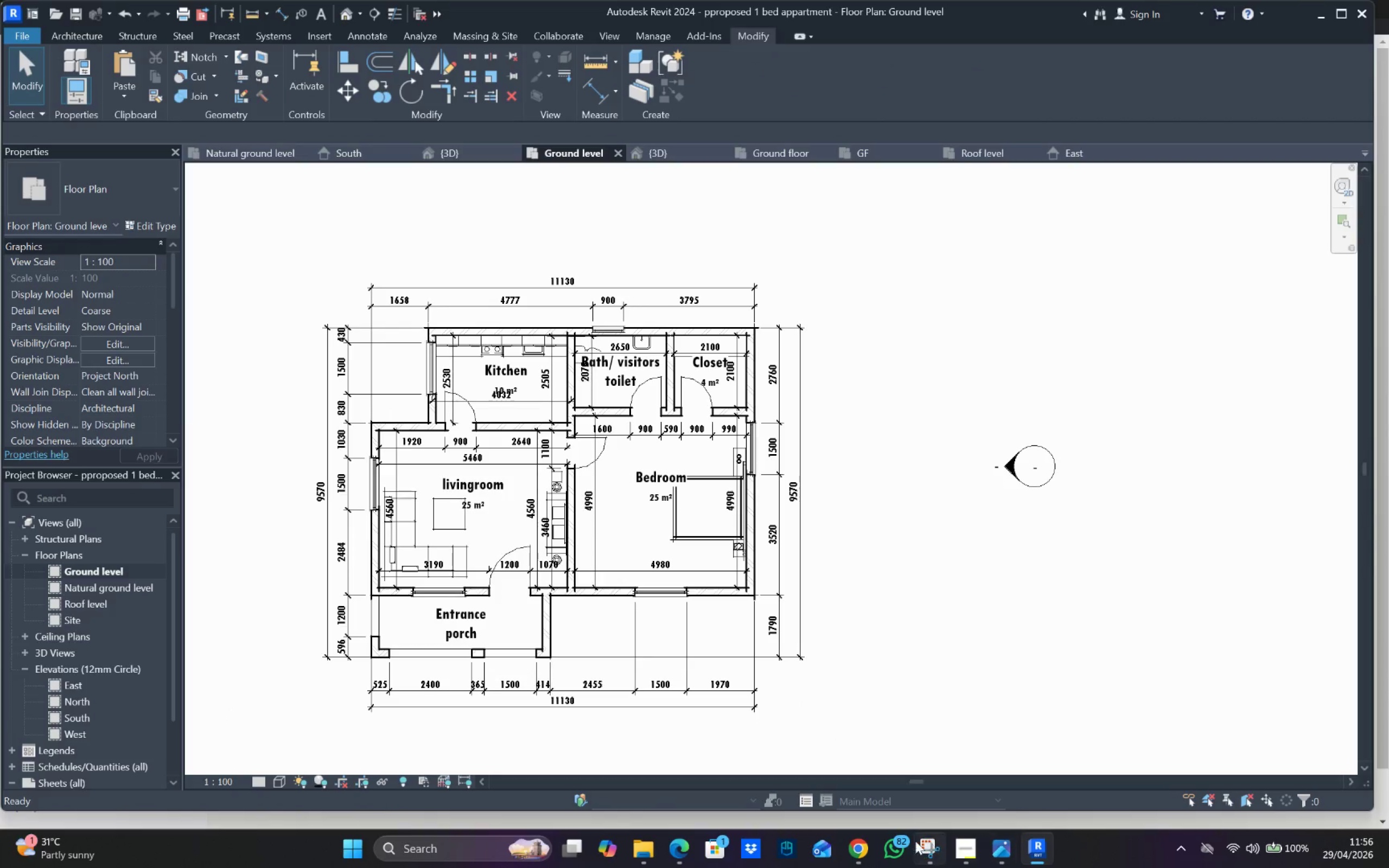 
left_click([980, 844])